 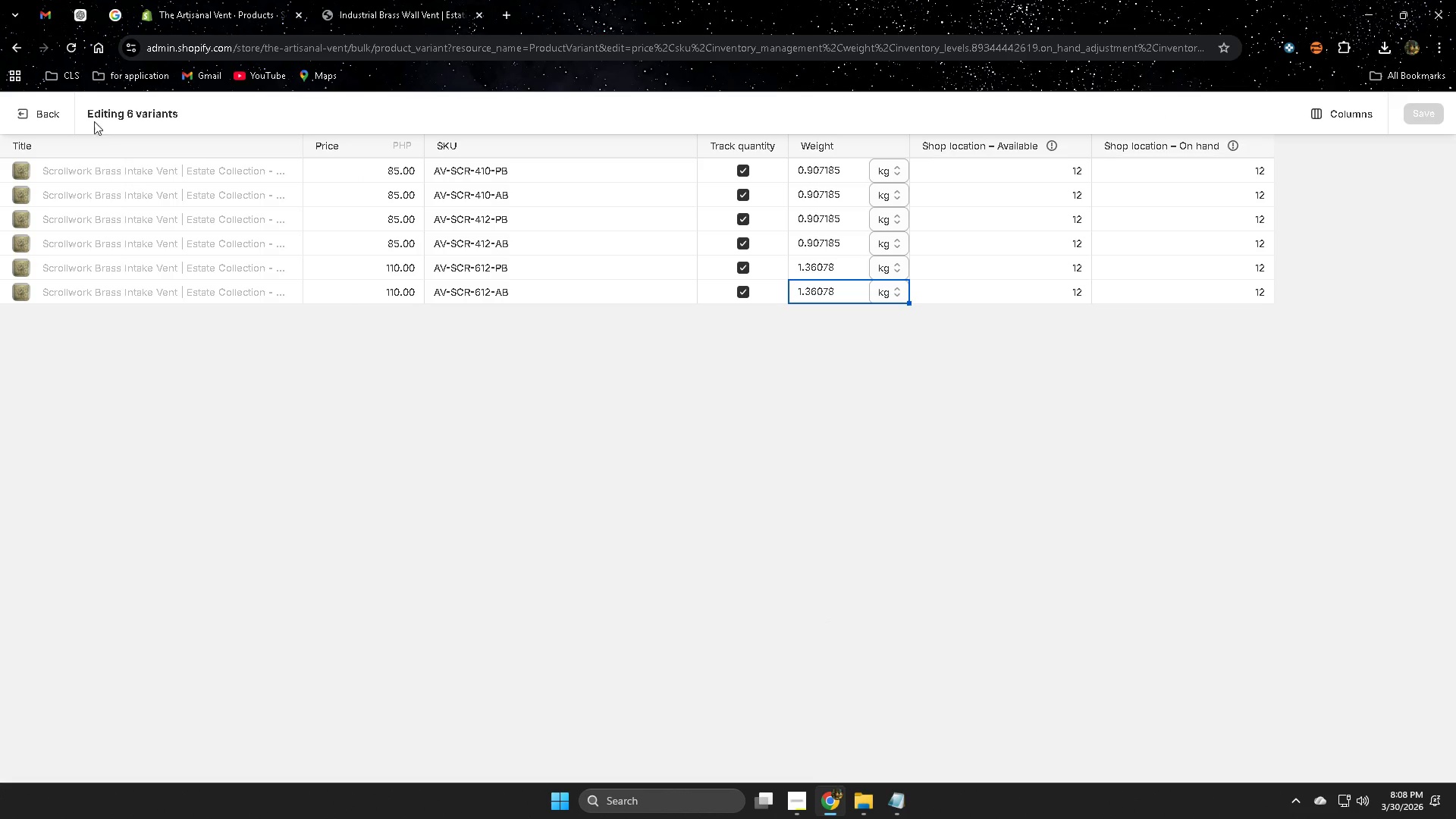 
scroll: coordinate [1242, 492], scroll_direction: down, amount: 7.0
 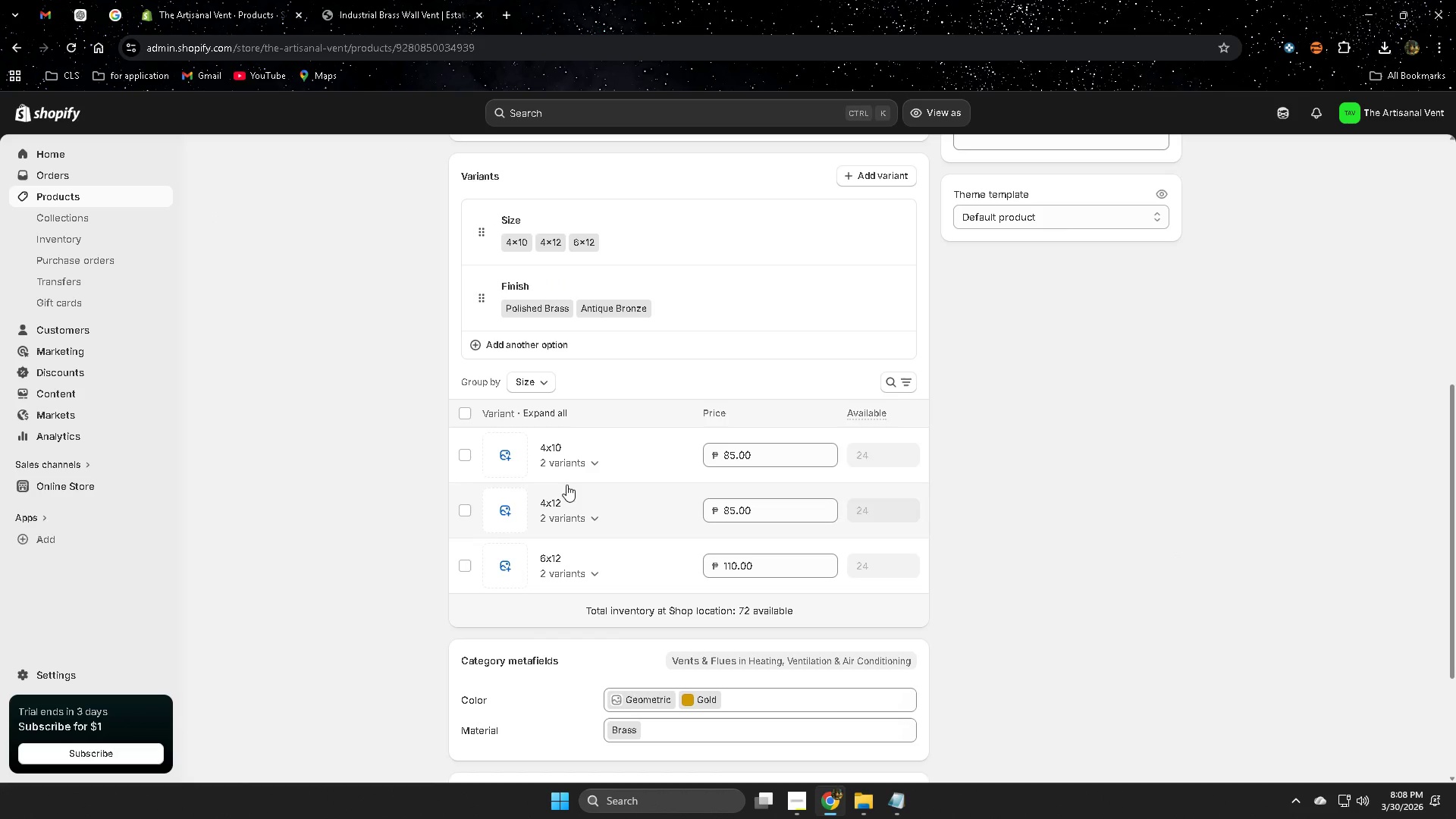 
left_click([501, 465])
 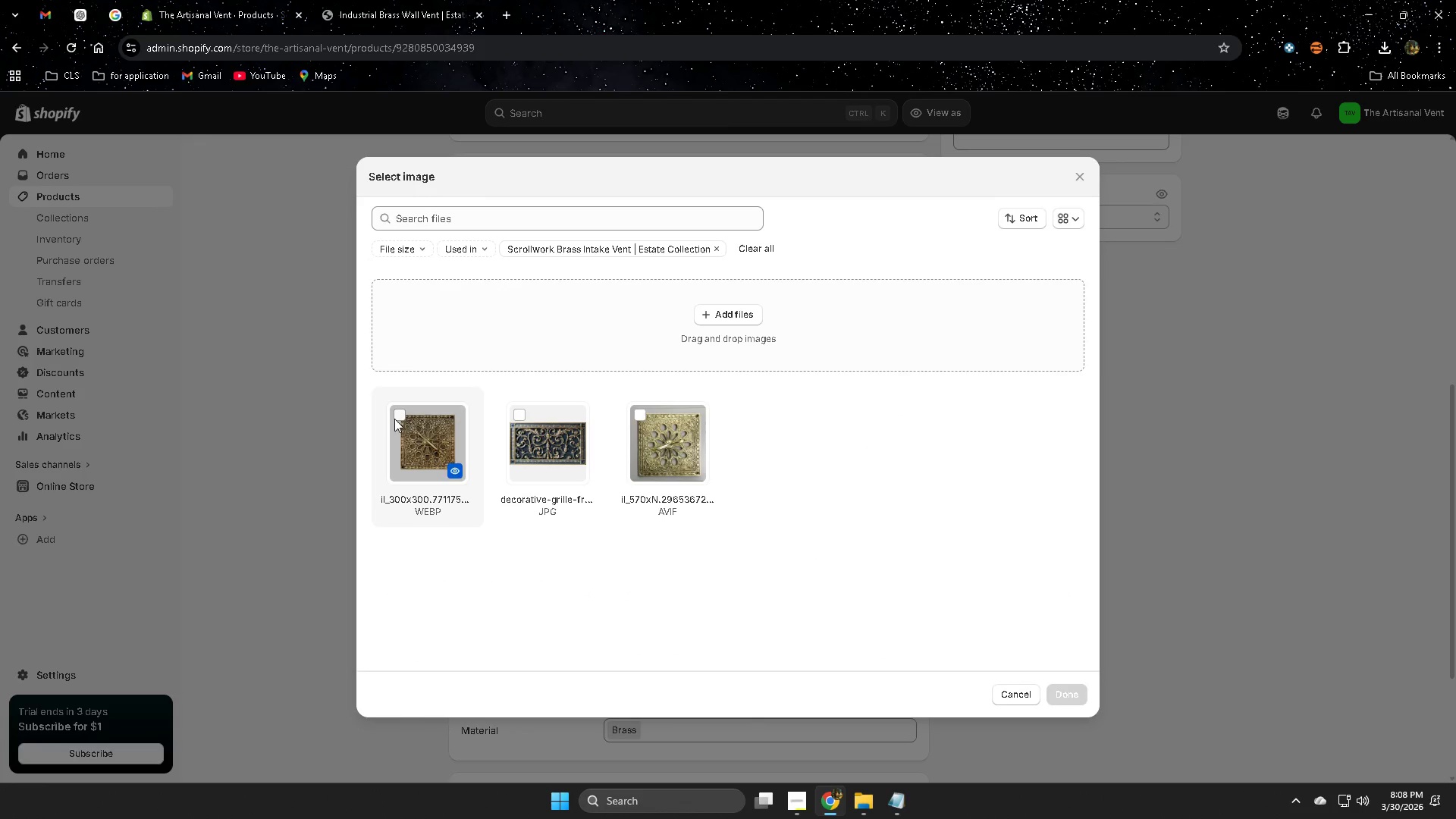 
left_click([1083, 175])
 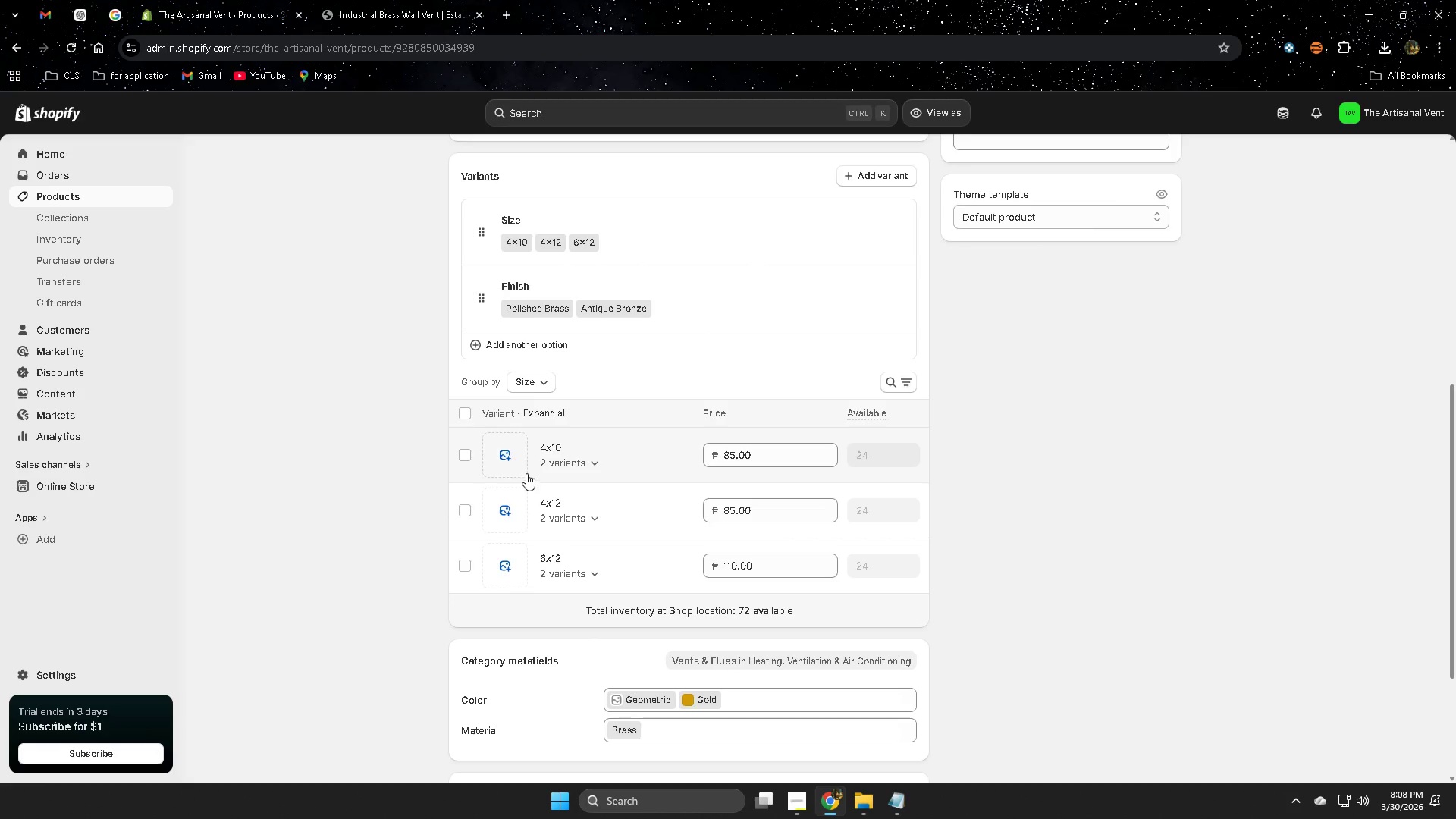 
left_click([510, 460])
 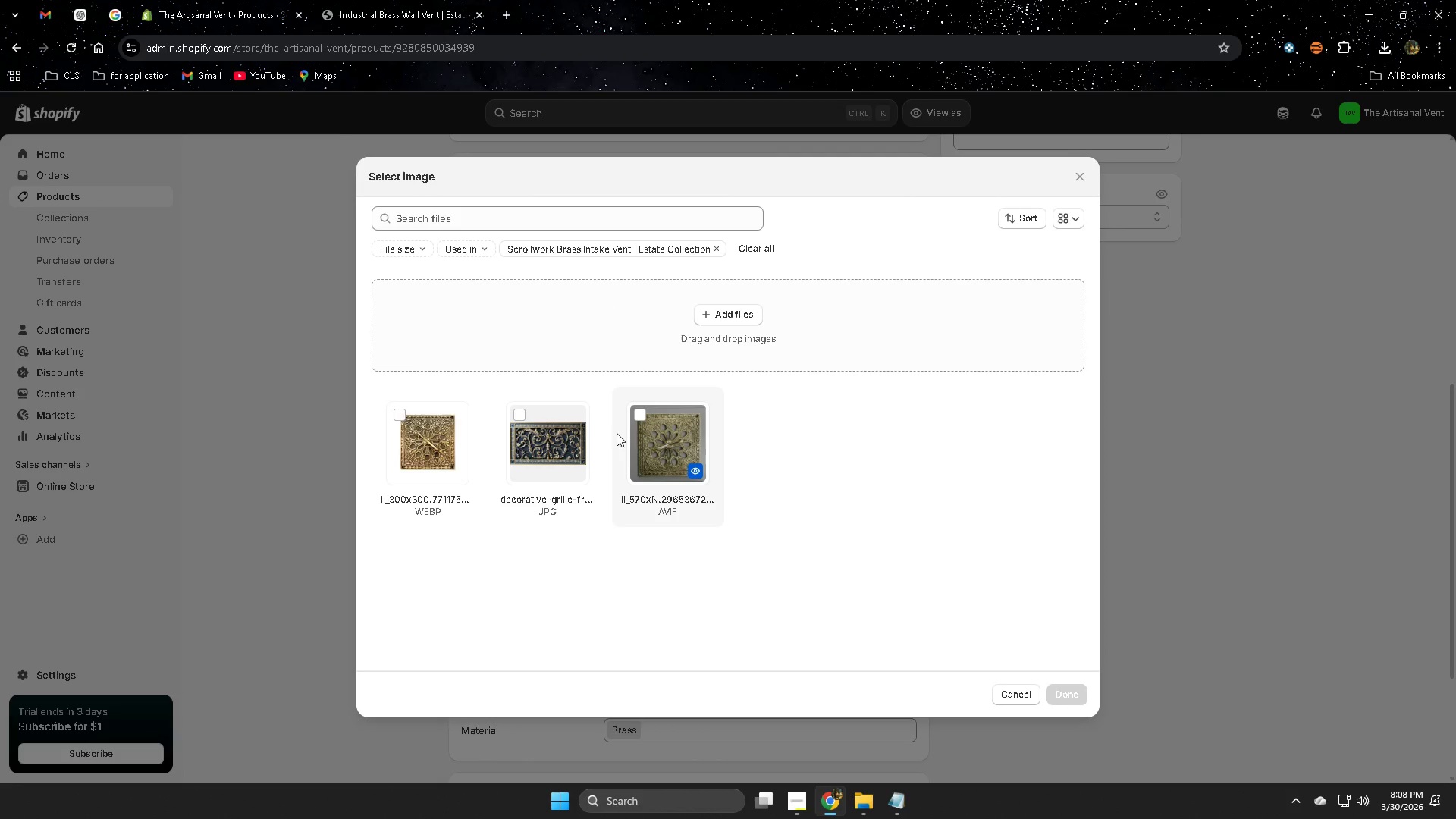 
left_click([635, 414])
 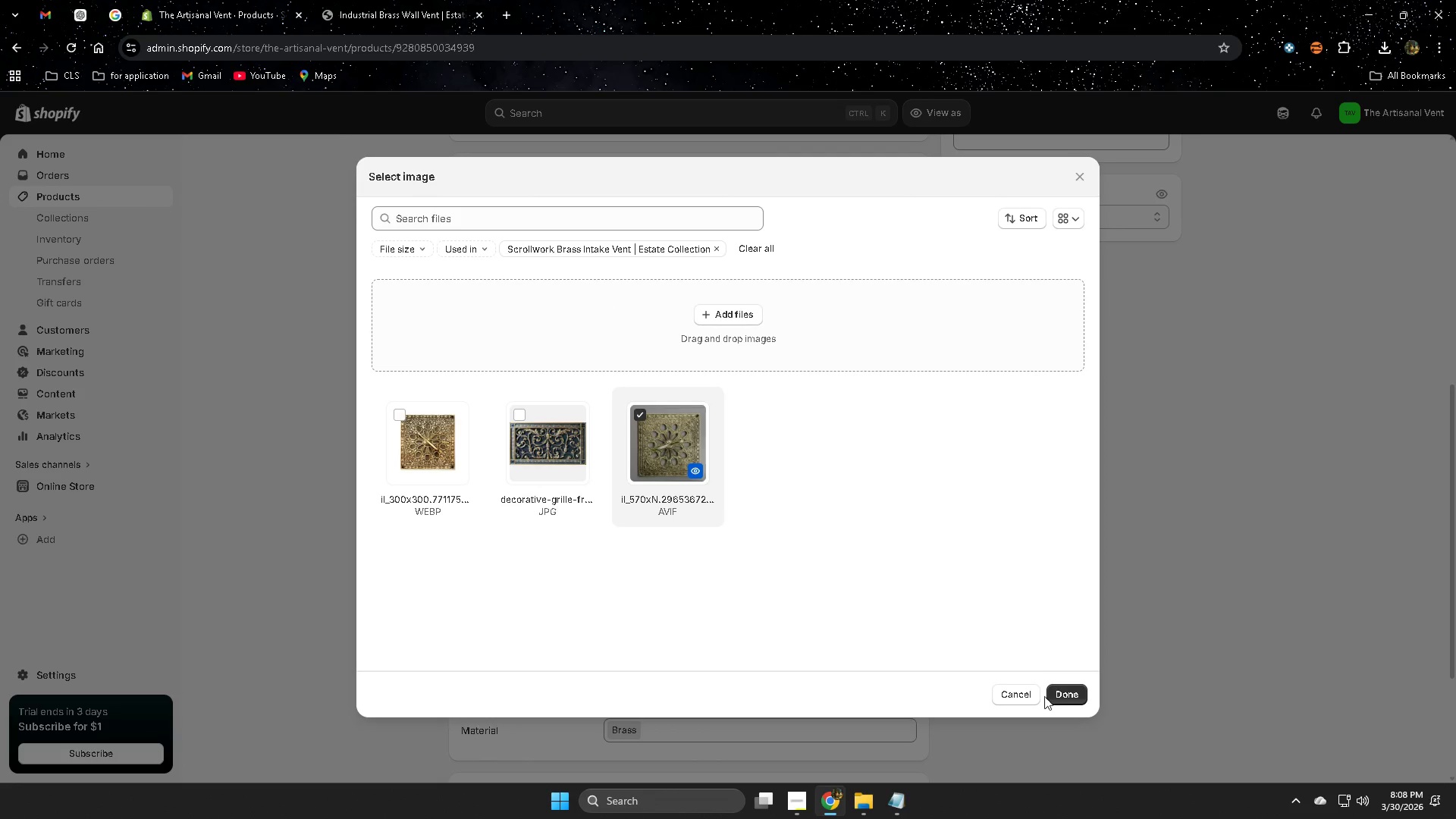 
left_click([1075, 704])
 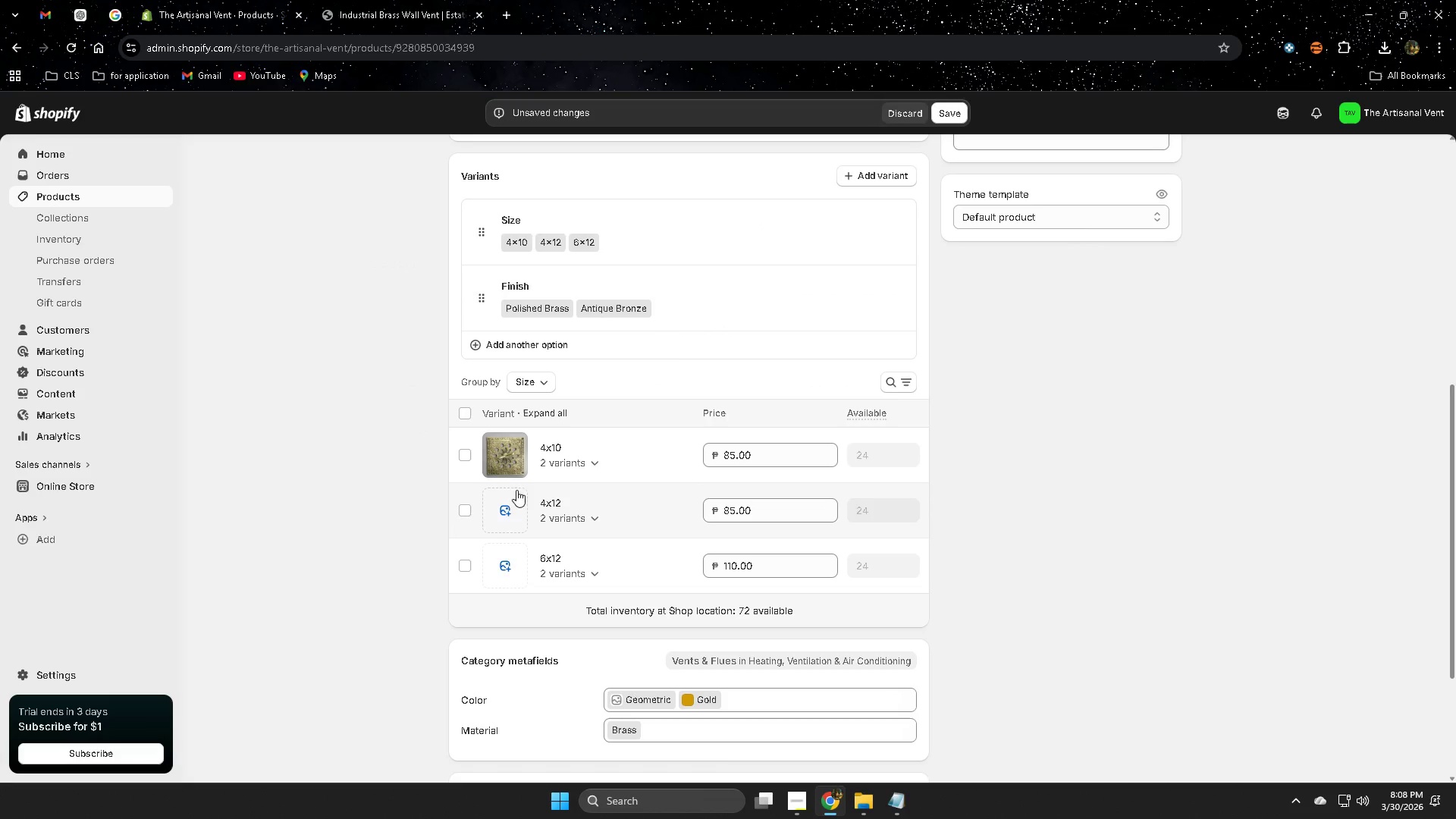 
left_click([504, 515])
 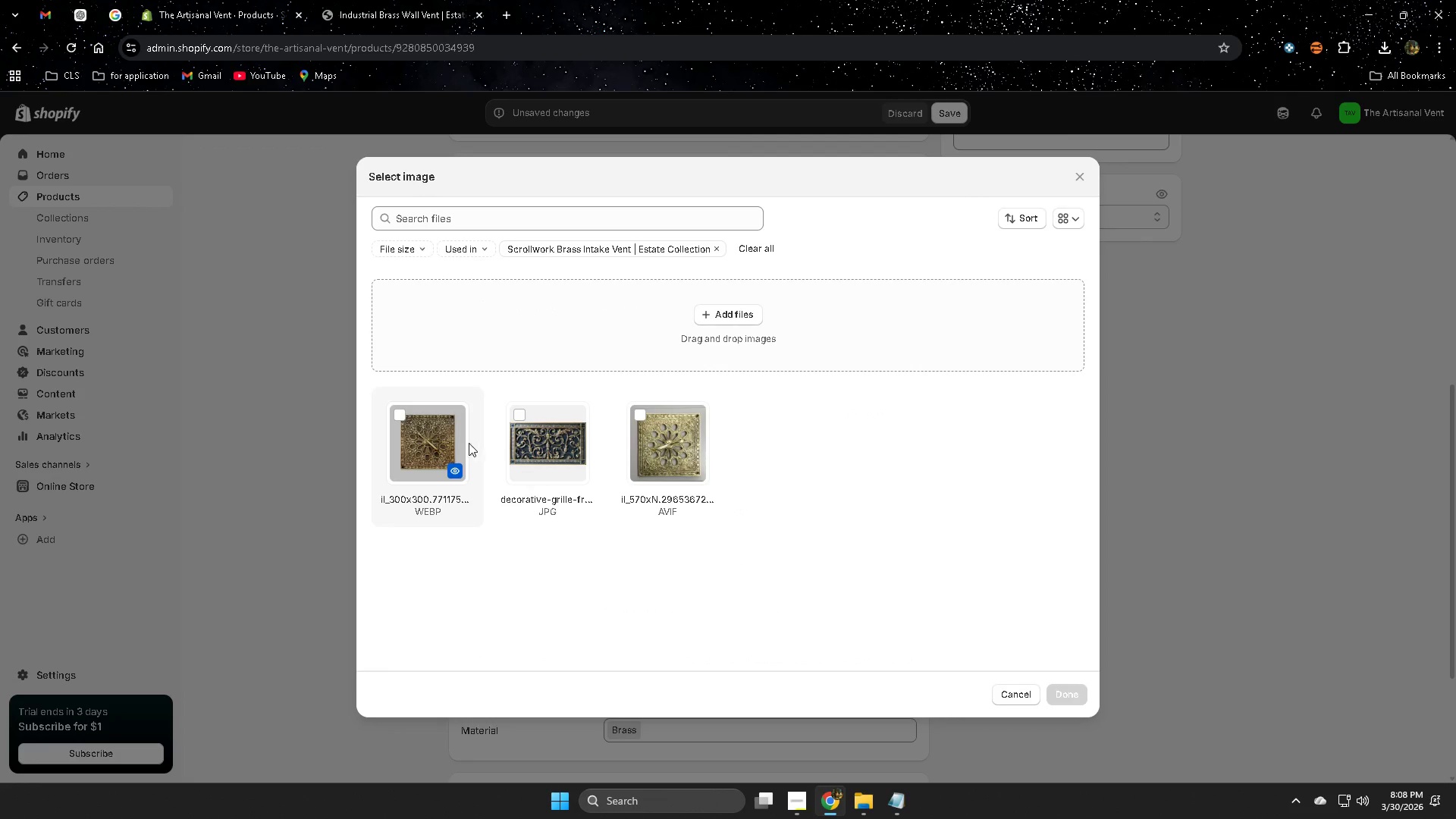 
left_click([405, 415])
 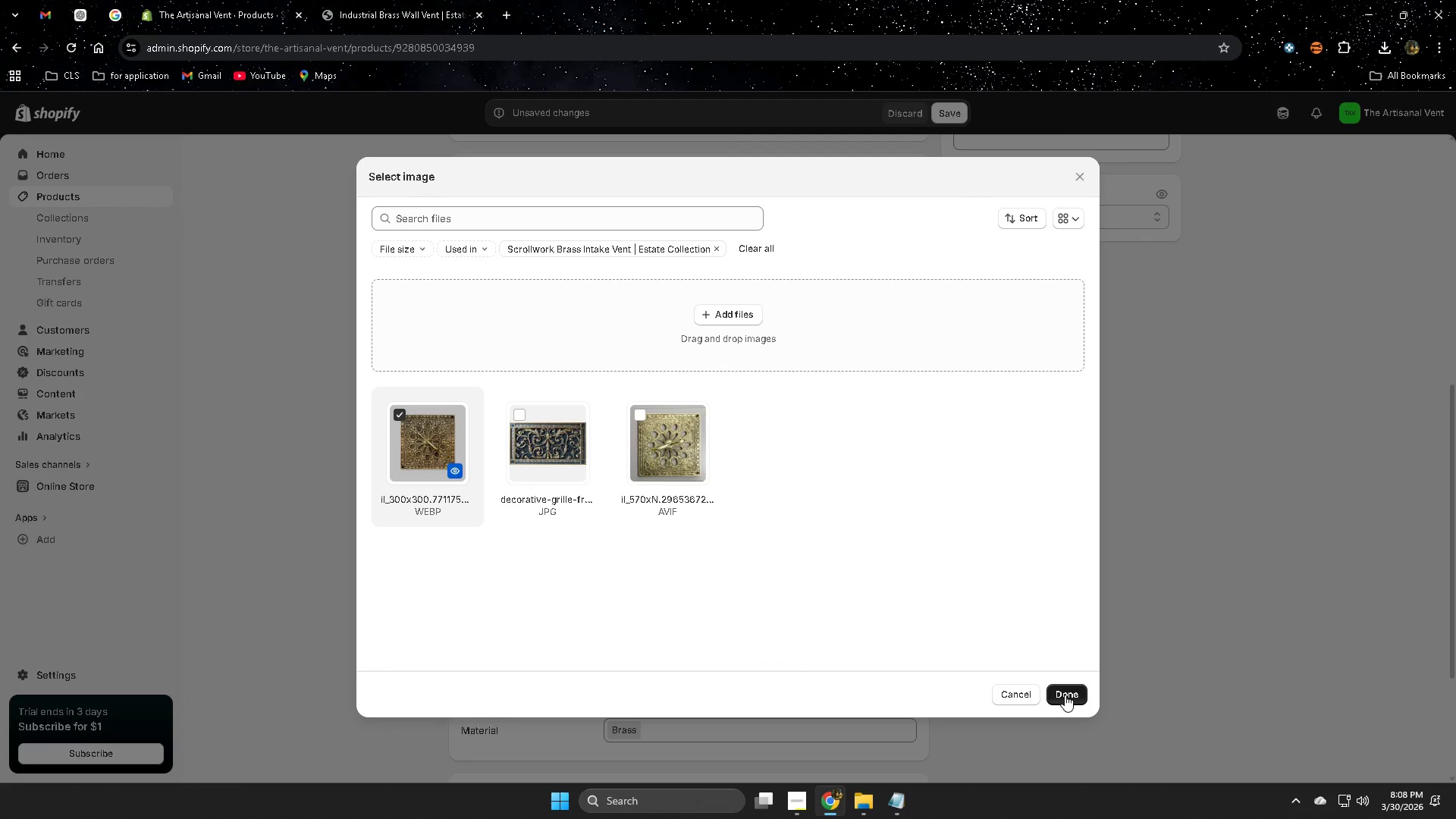 
left_click([1065, 692])
 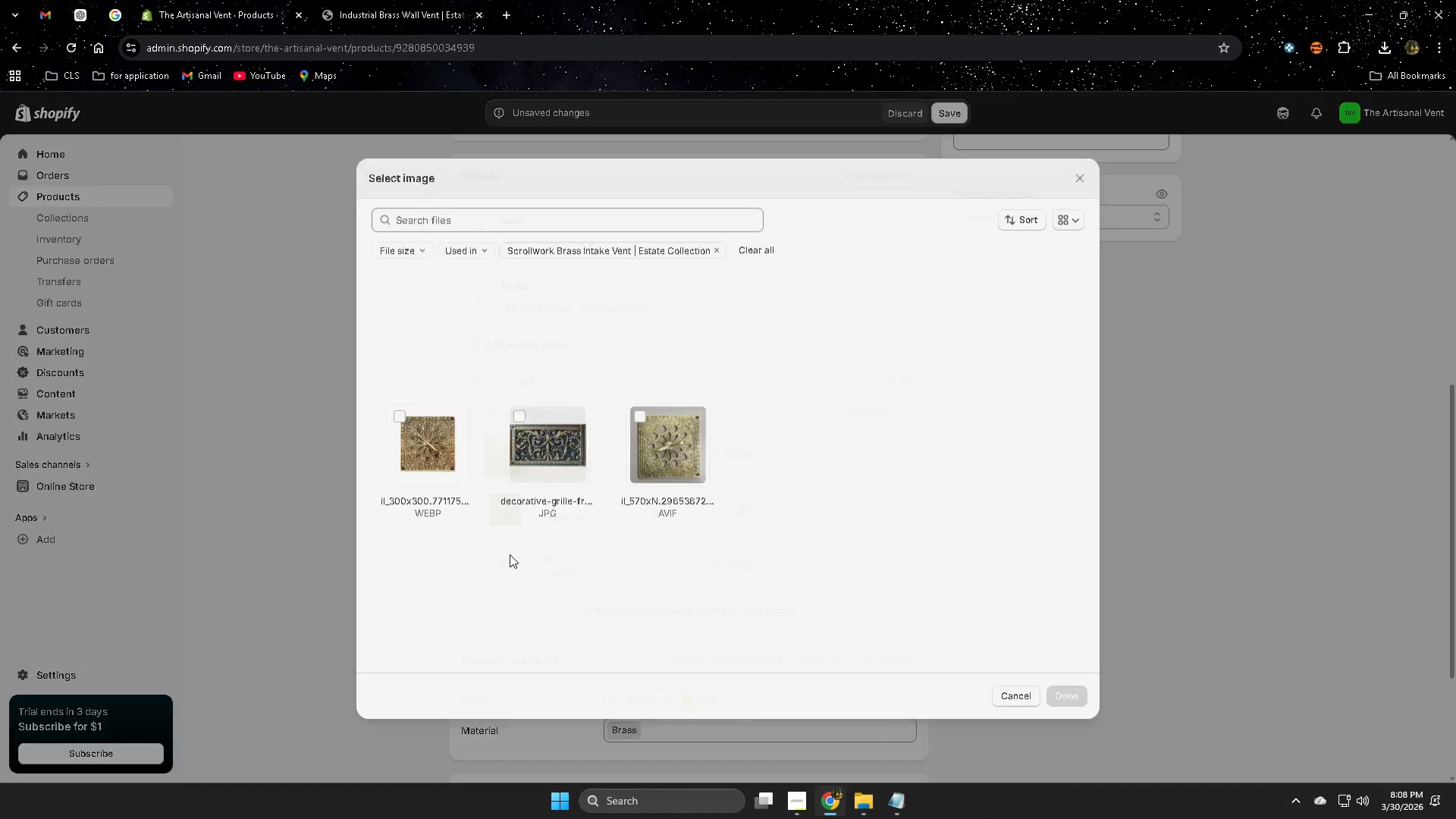 
left_click([519, 412])
 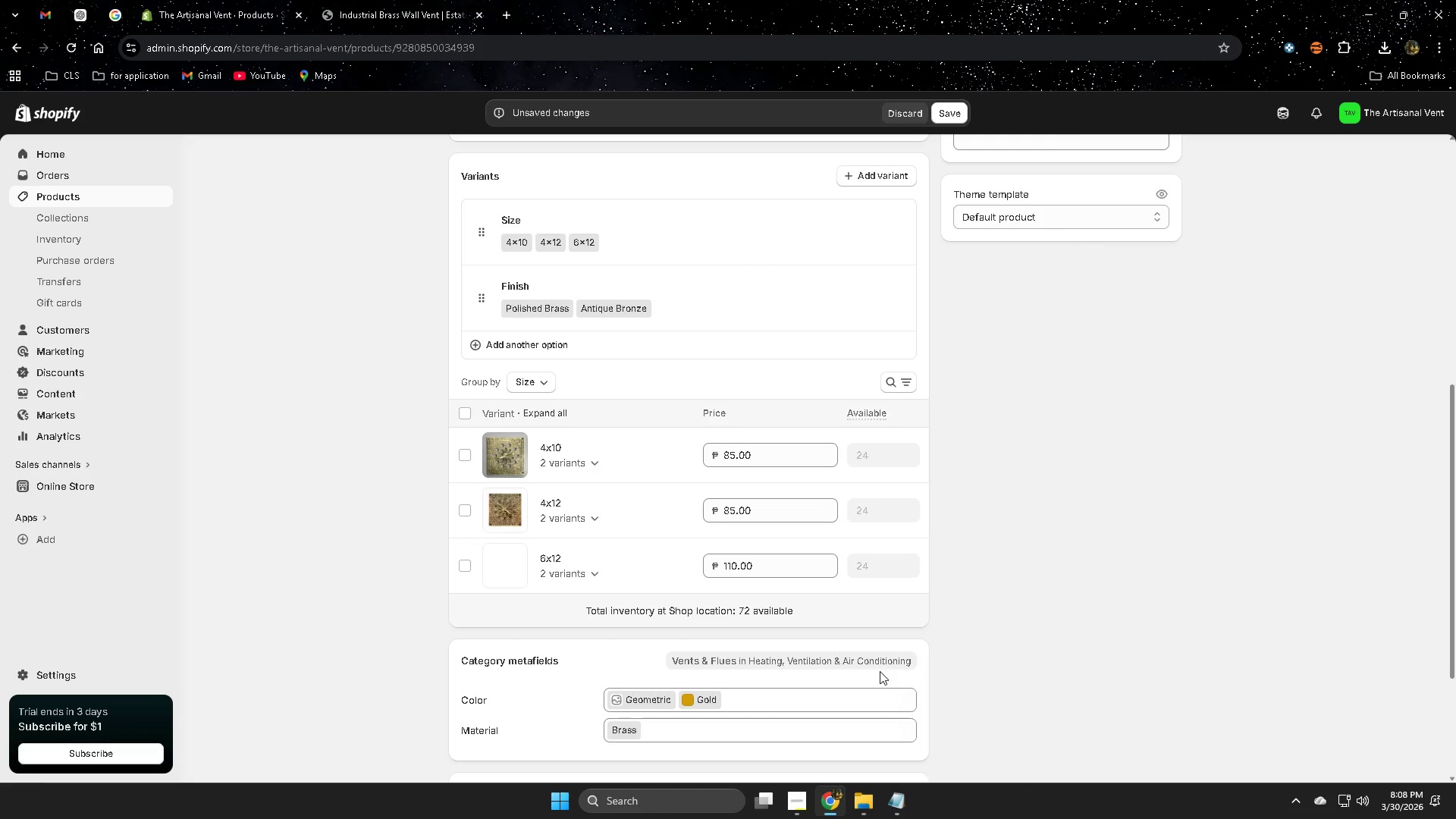 
left_click([1206, 528])
 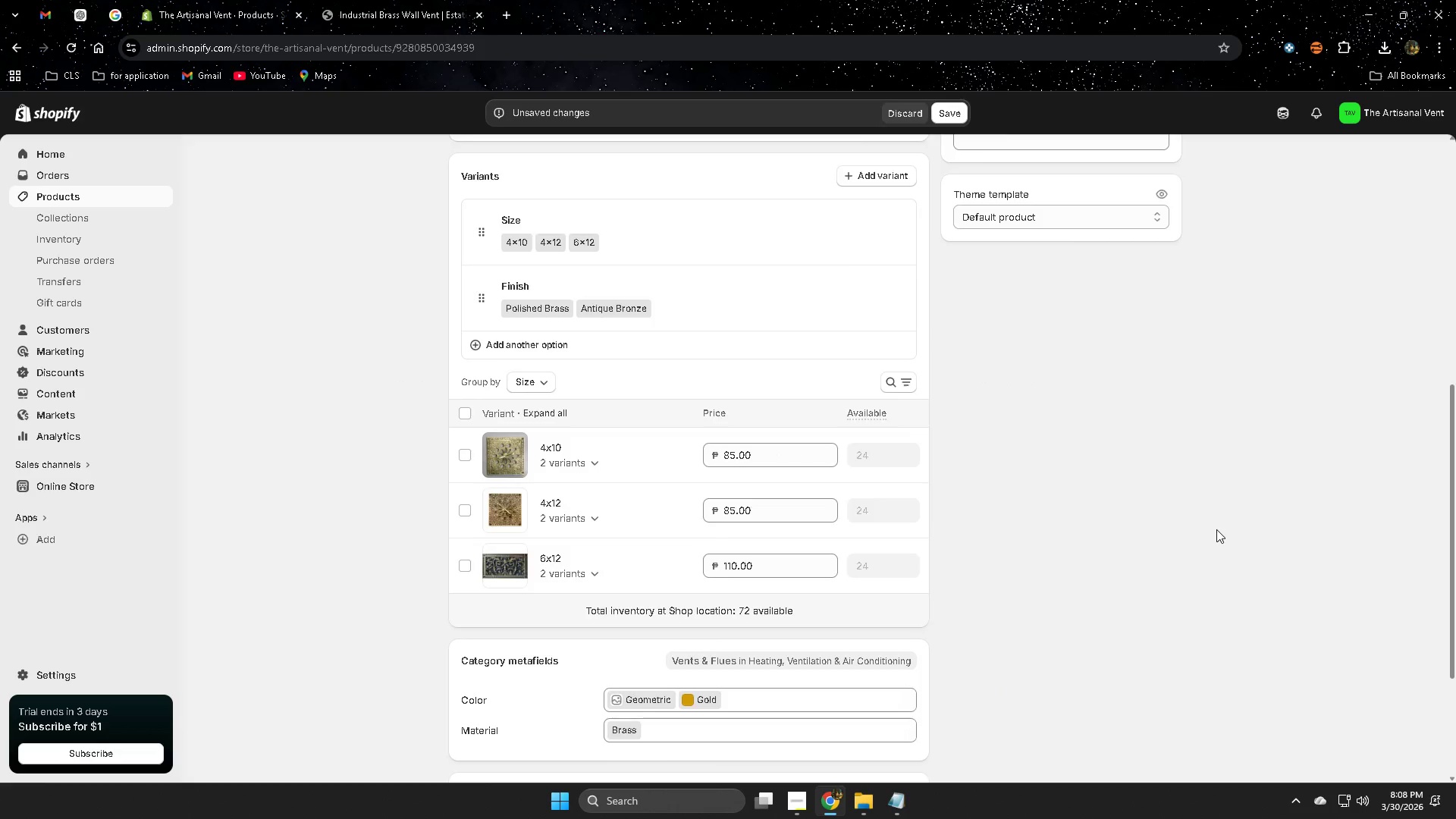 
scroll: coordinate [960, 493], scroll_direction: up, amount: 3.0
 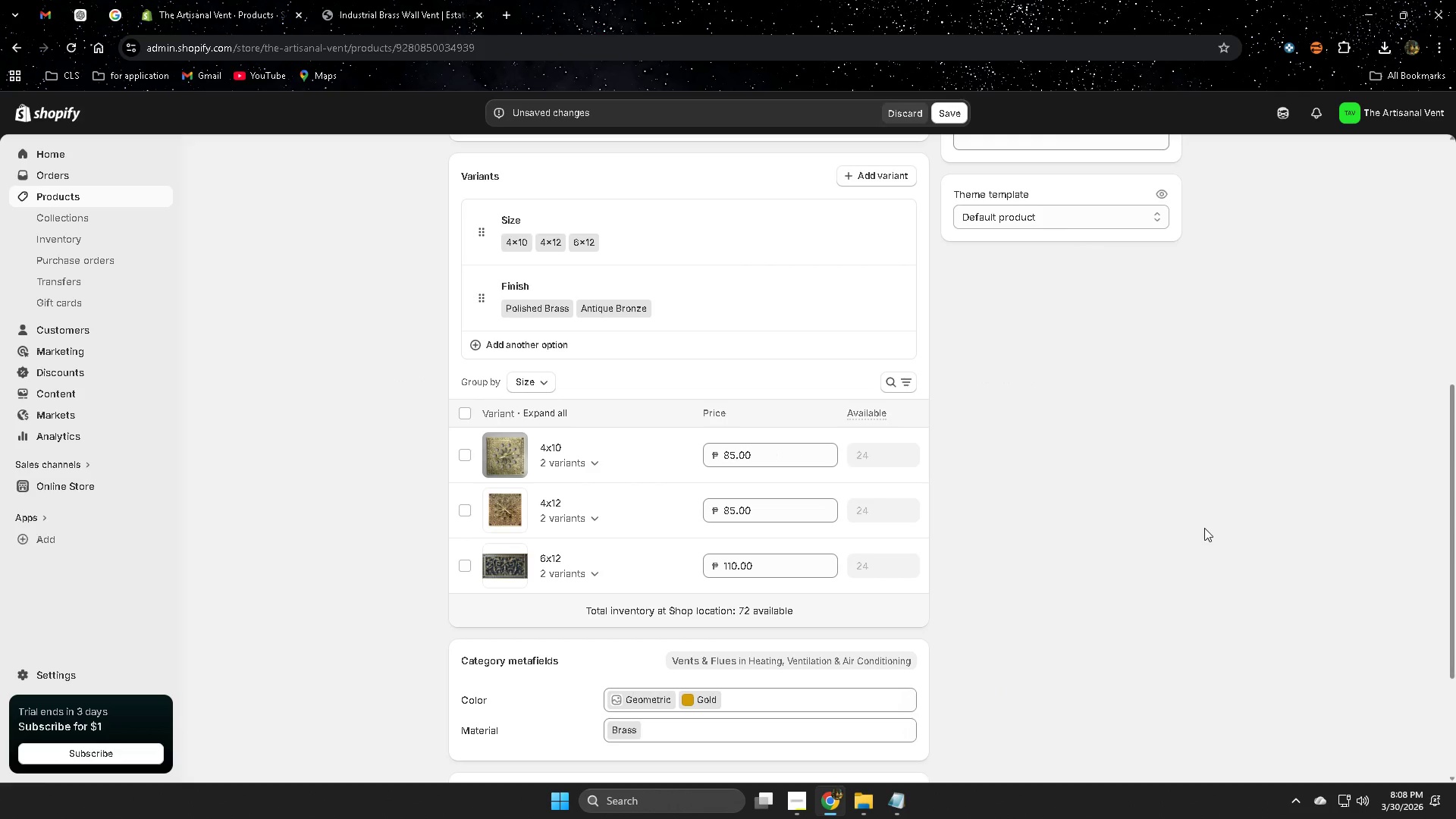 
scroll: coordinate [1216, 529], scroll_direction: down, amount: 2.0
 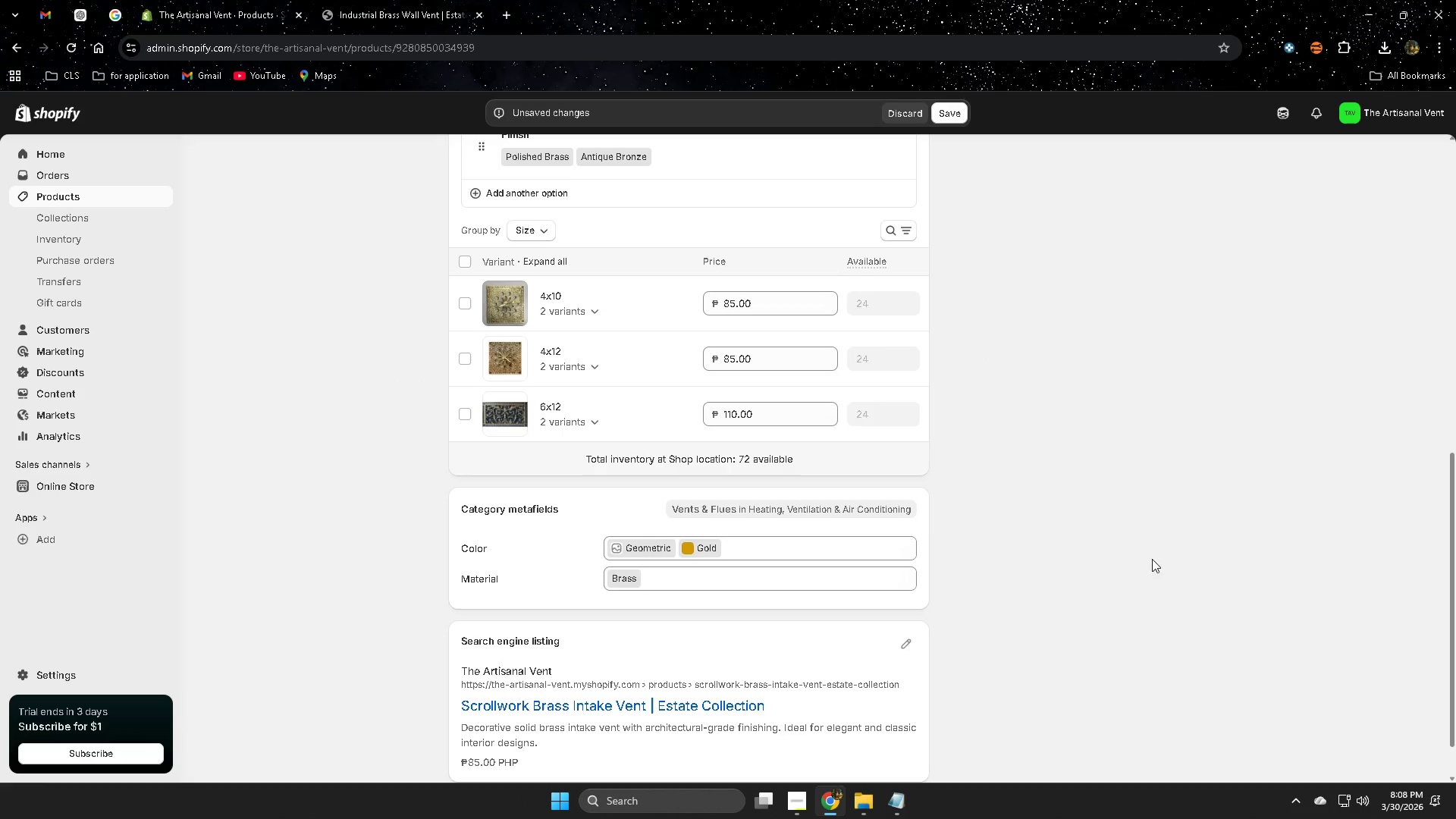 
scroll: coordinate [979, 503], scroll_direction: up, amount: 5.0
 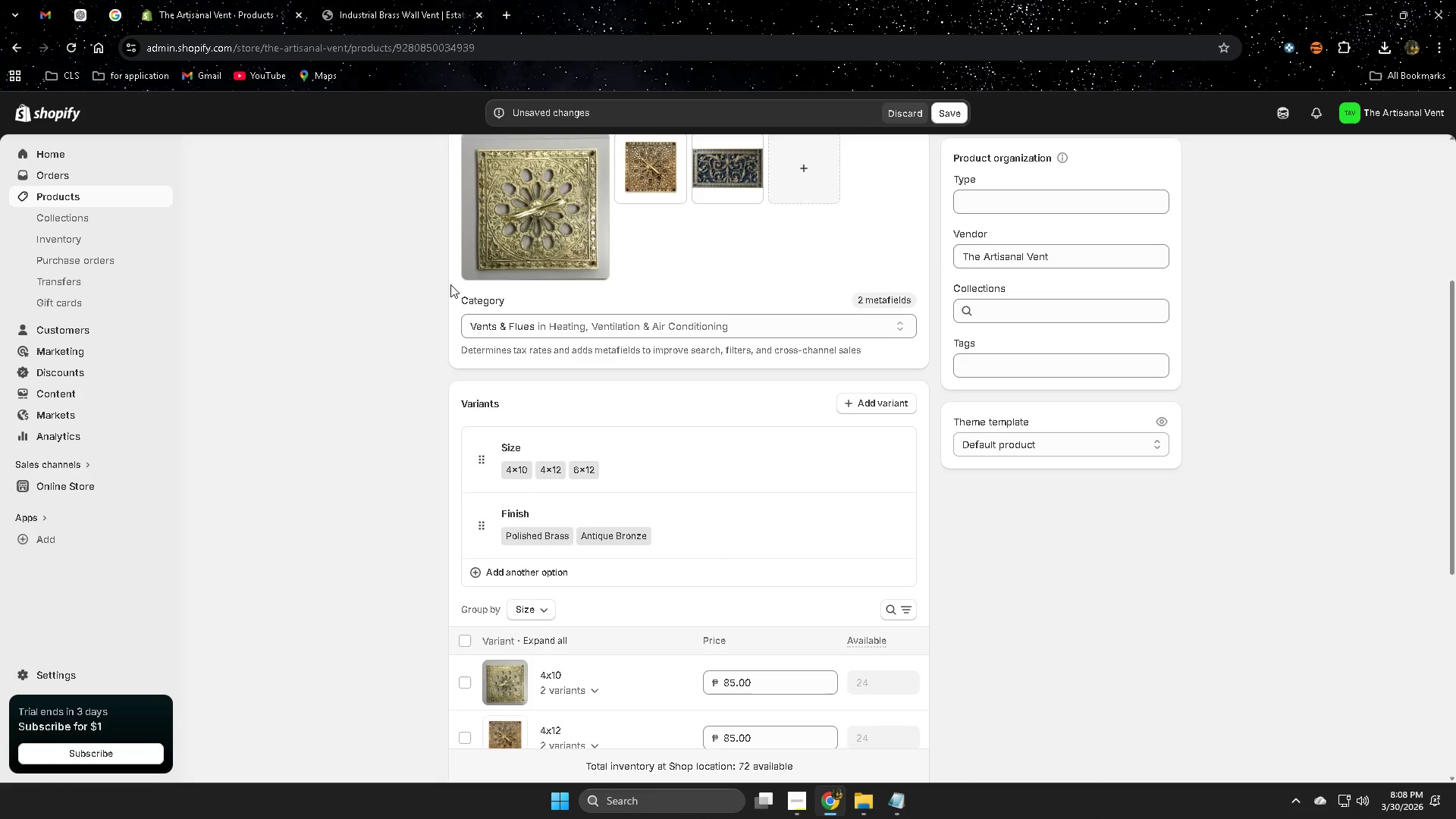 
left_click([530, 215])
 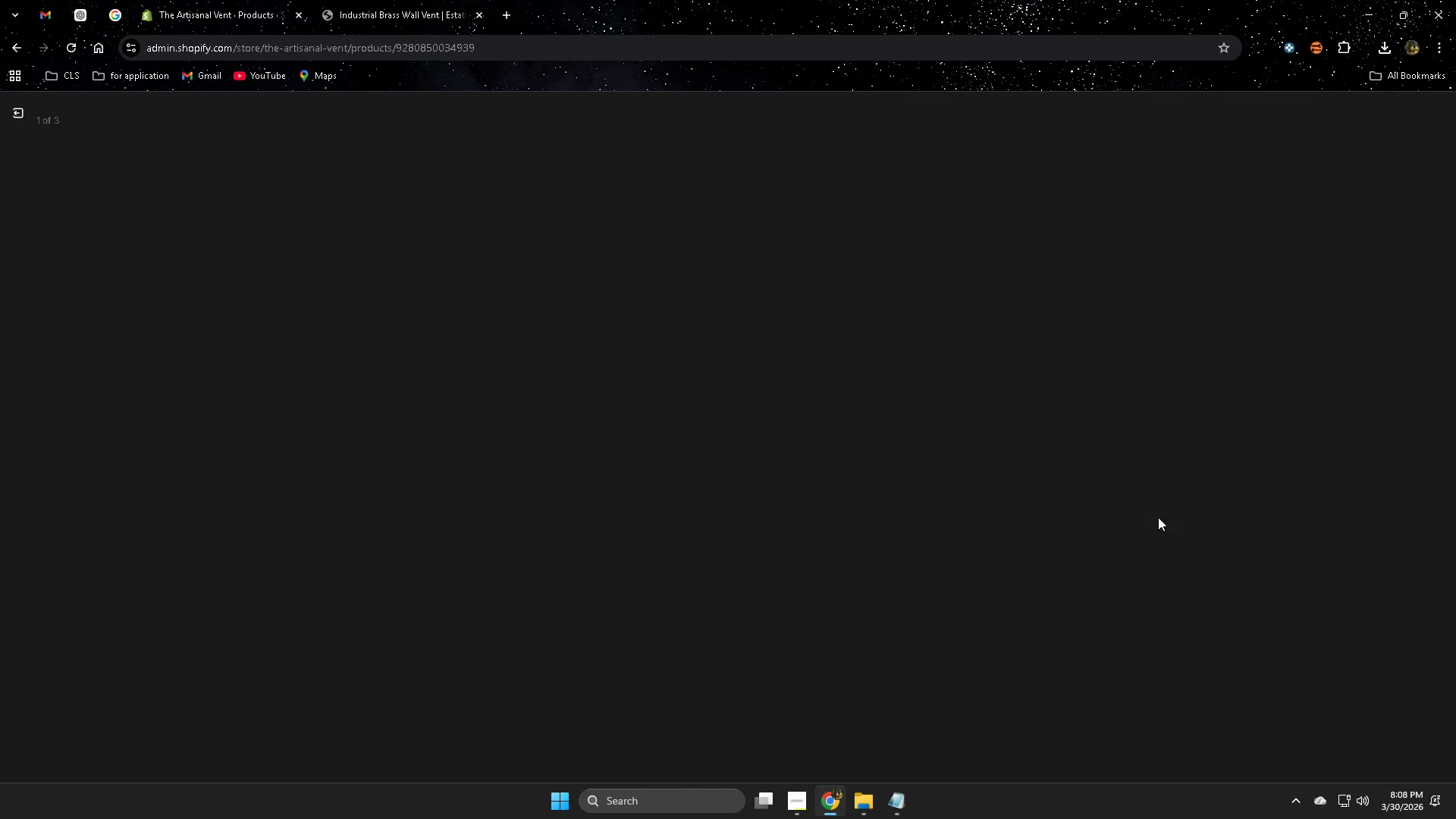 
mouse_move([1179, 511])
 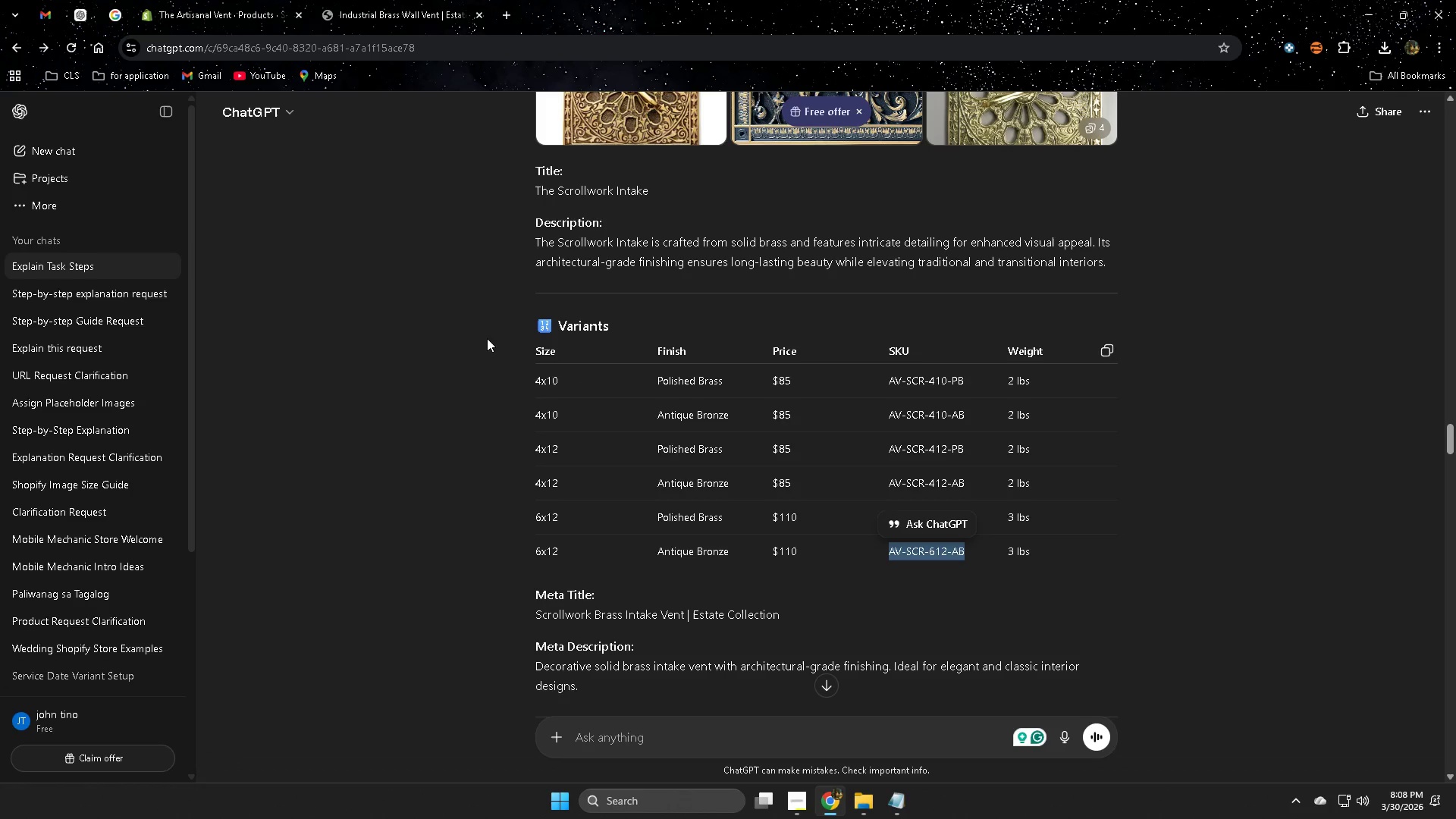 
scroll: coordinate [959, 546], scroll_direction: down, amount: 1.0
 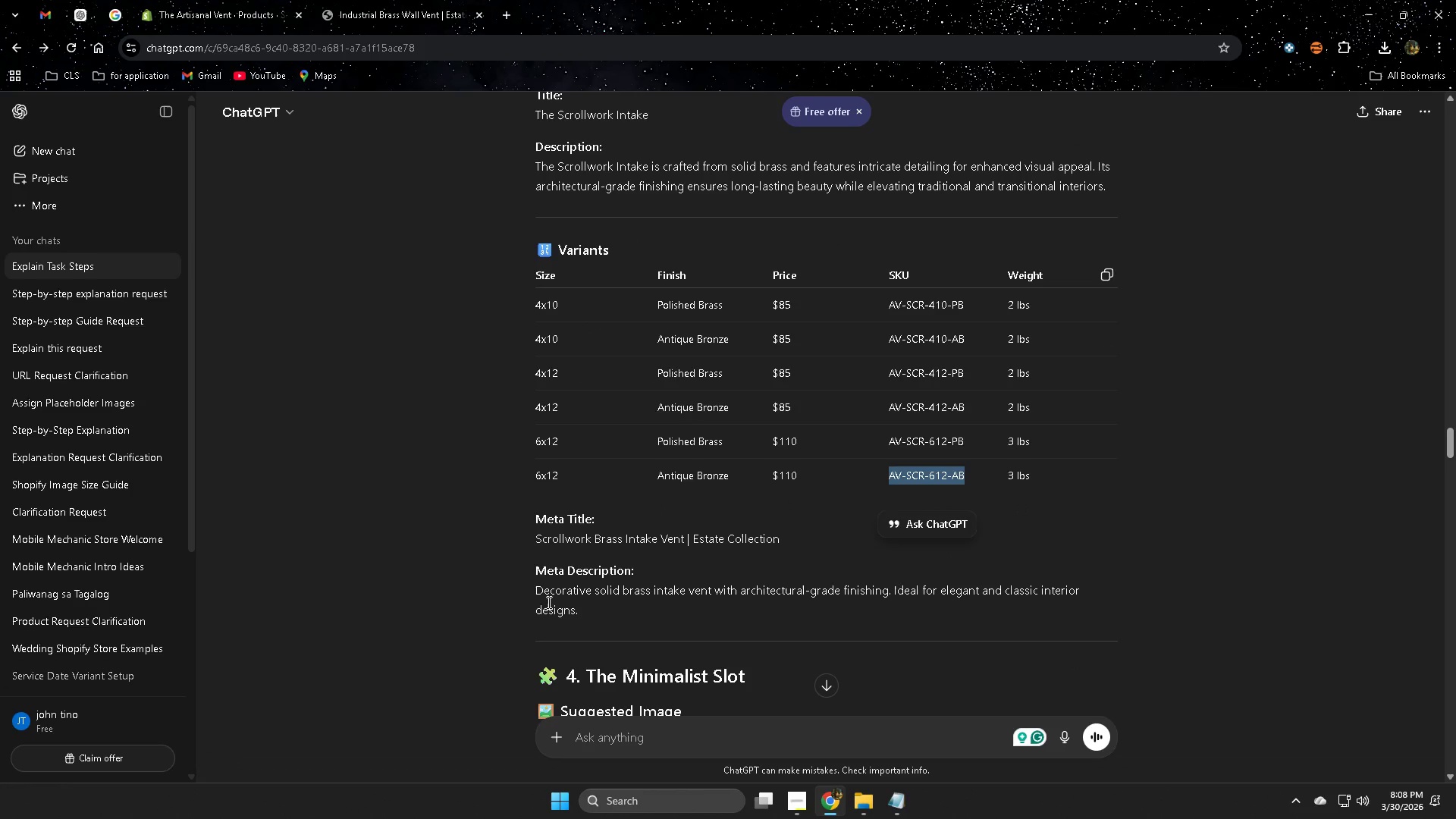 
double_click([543, 591])
 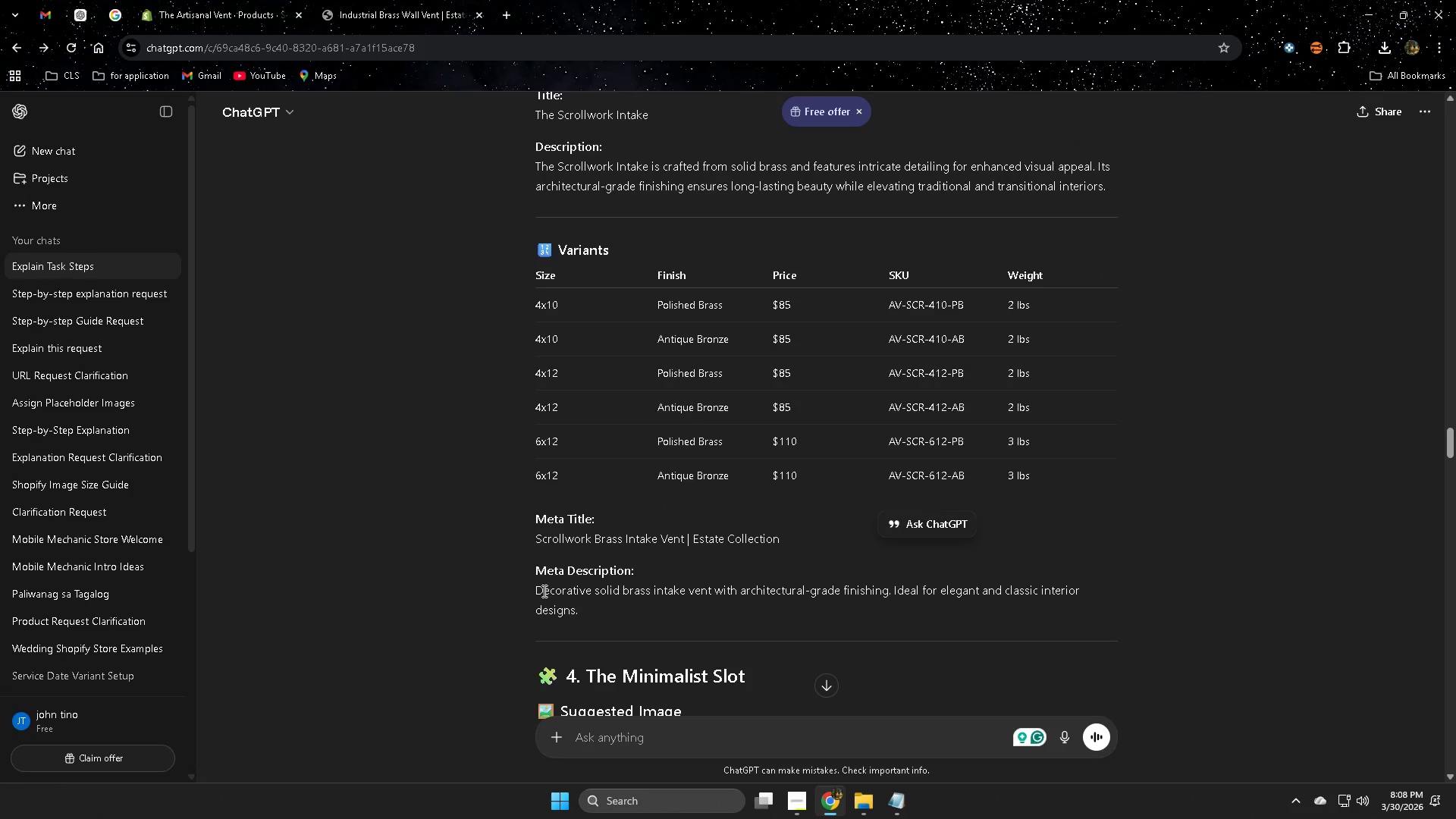 
triple_click([543, 591])
 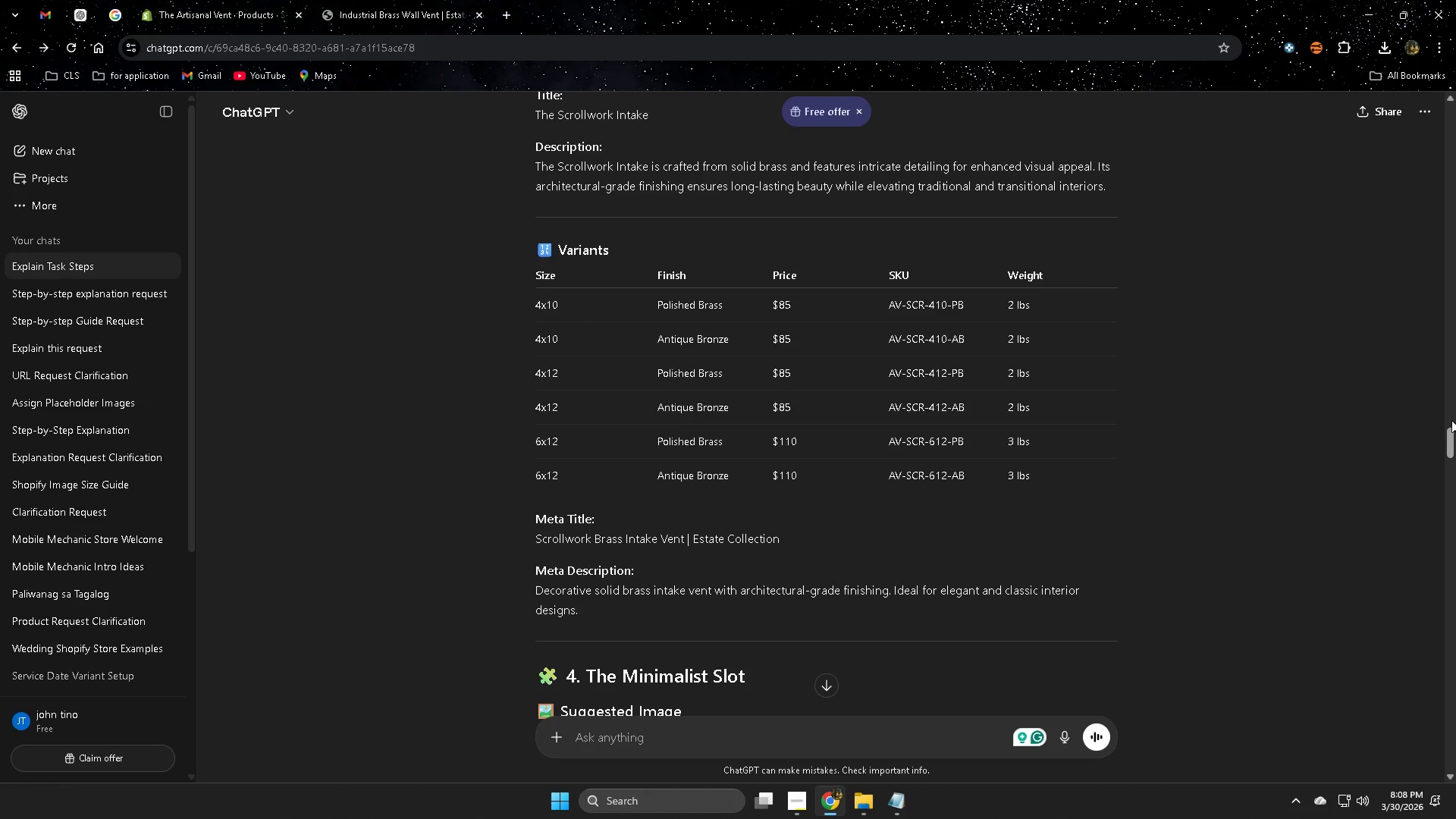 
left_click_drag(start_coordinate=[1452, 439], to_coordinate=[1455, 553])
 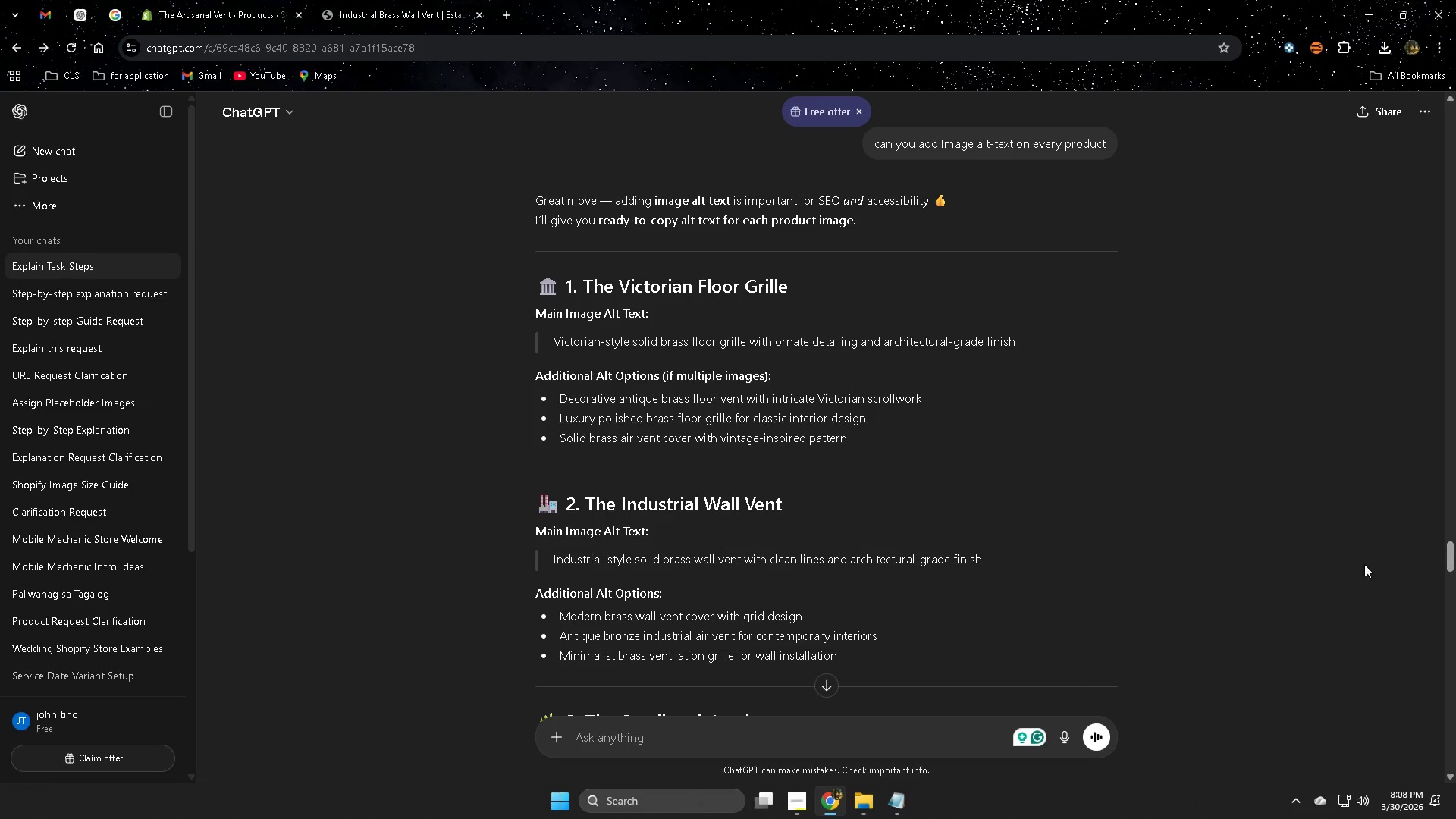 
scroll: coordinate [1141, 625], scroll_direction: down, amount: 4.0
 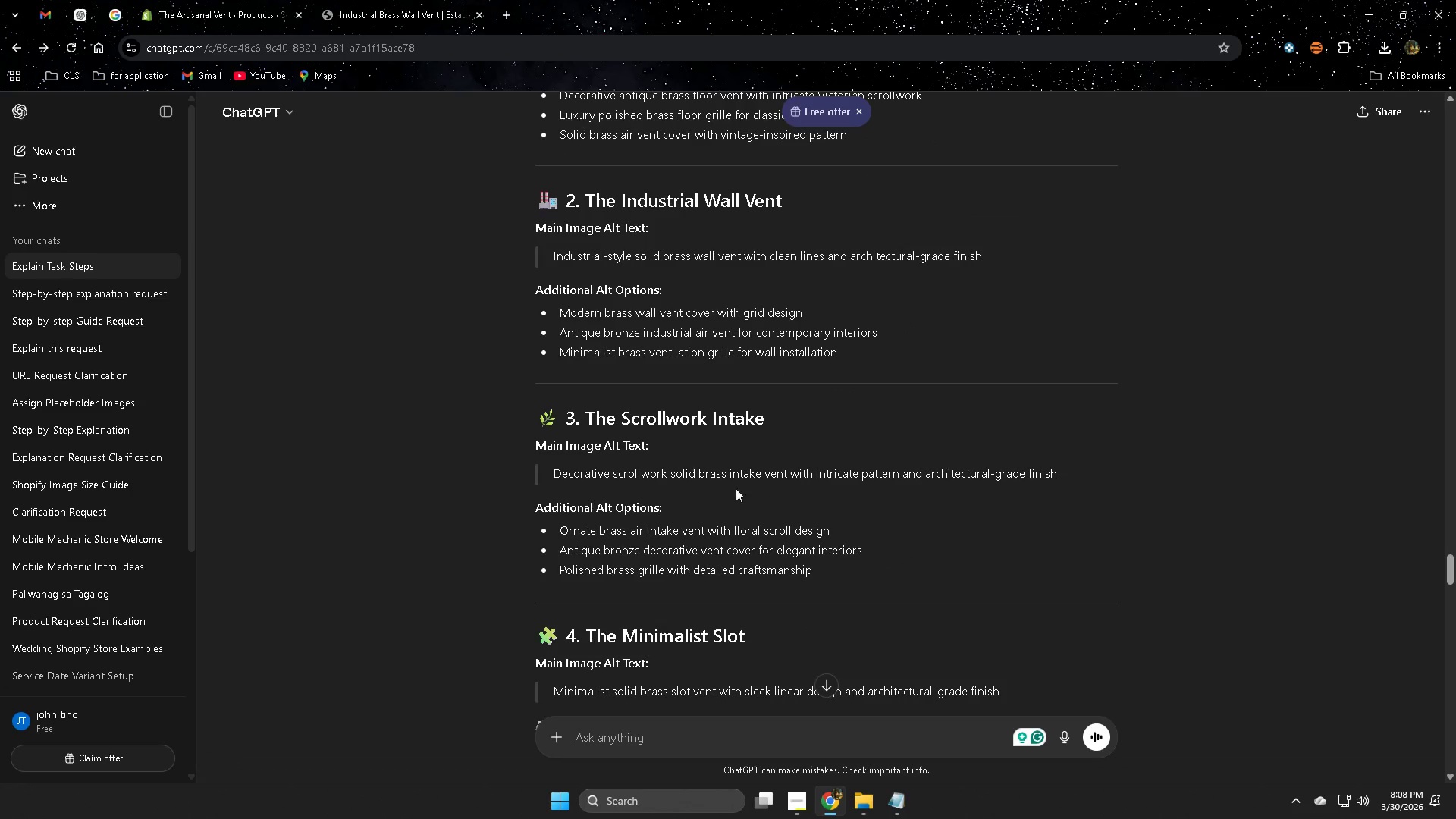 
left_click([554, 472])
 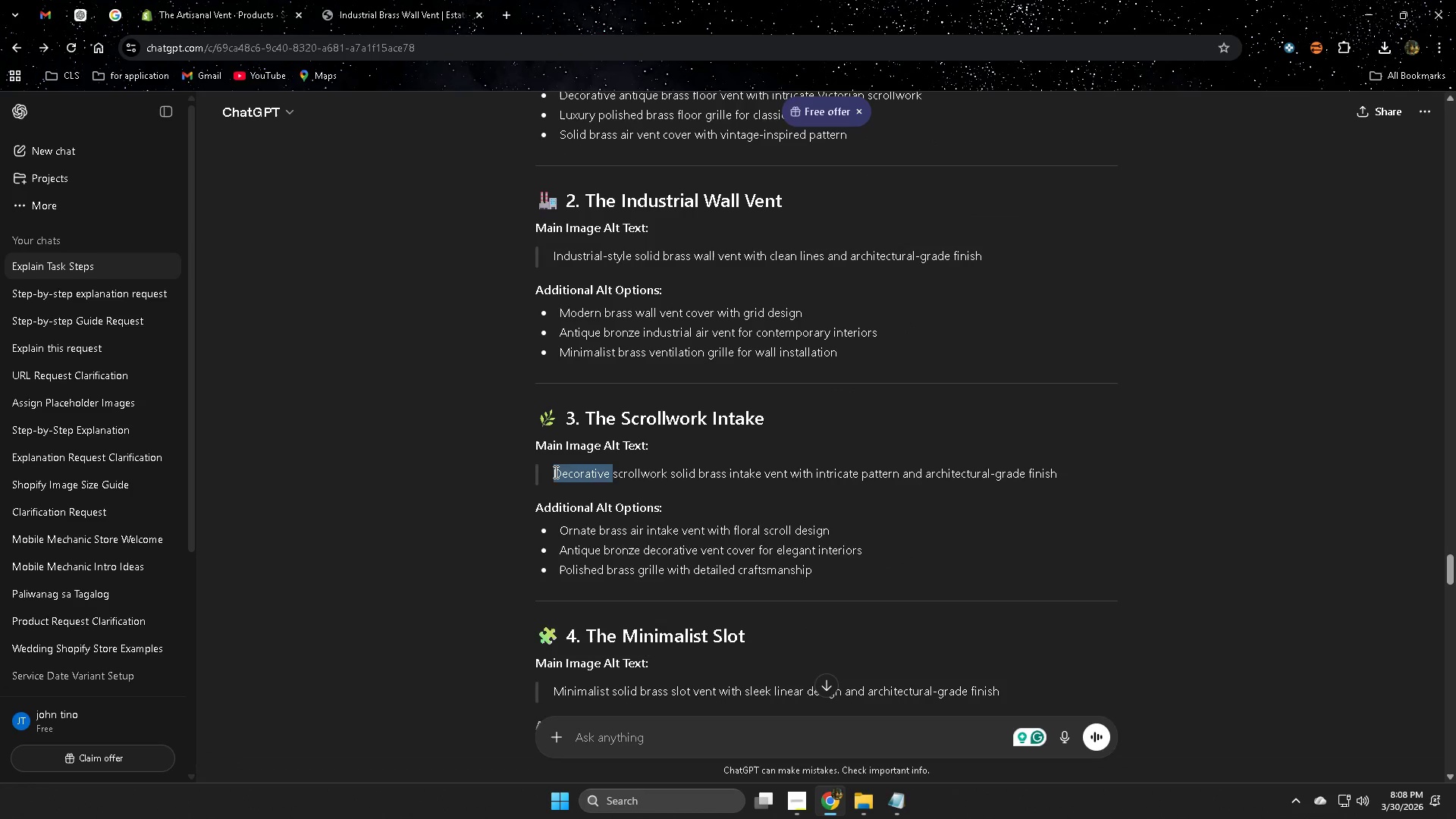 
left_click_drag(start_coordinate=[554, 472], to_coordinate=[1052, 476])
 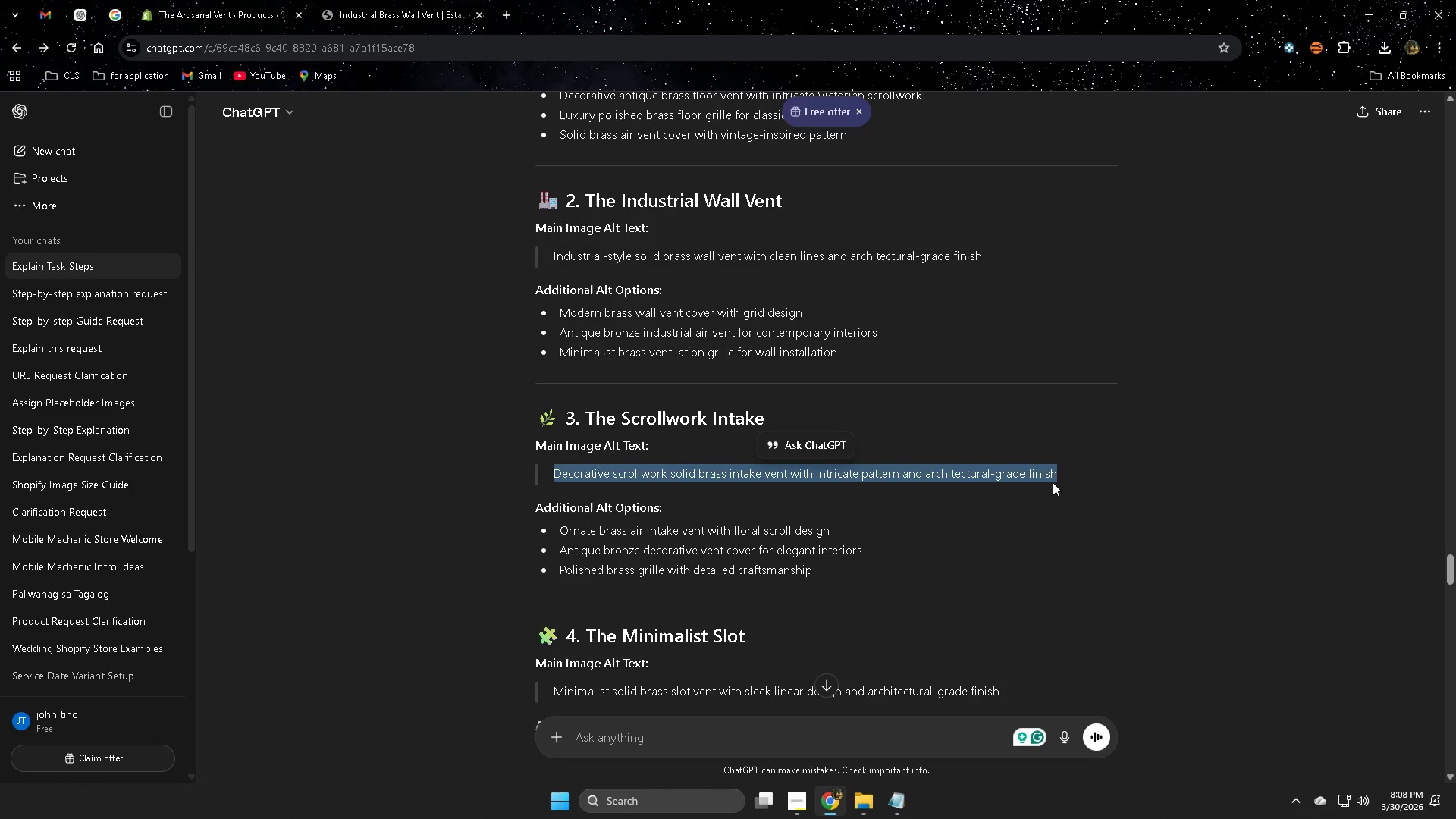 
key(Control+ControlLeft)
 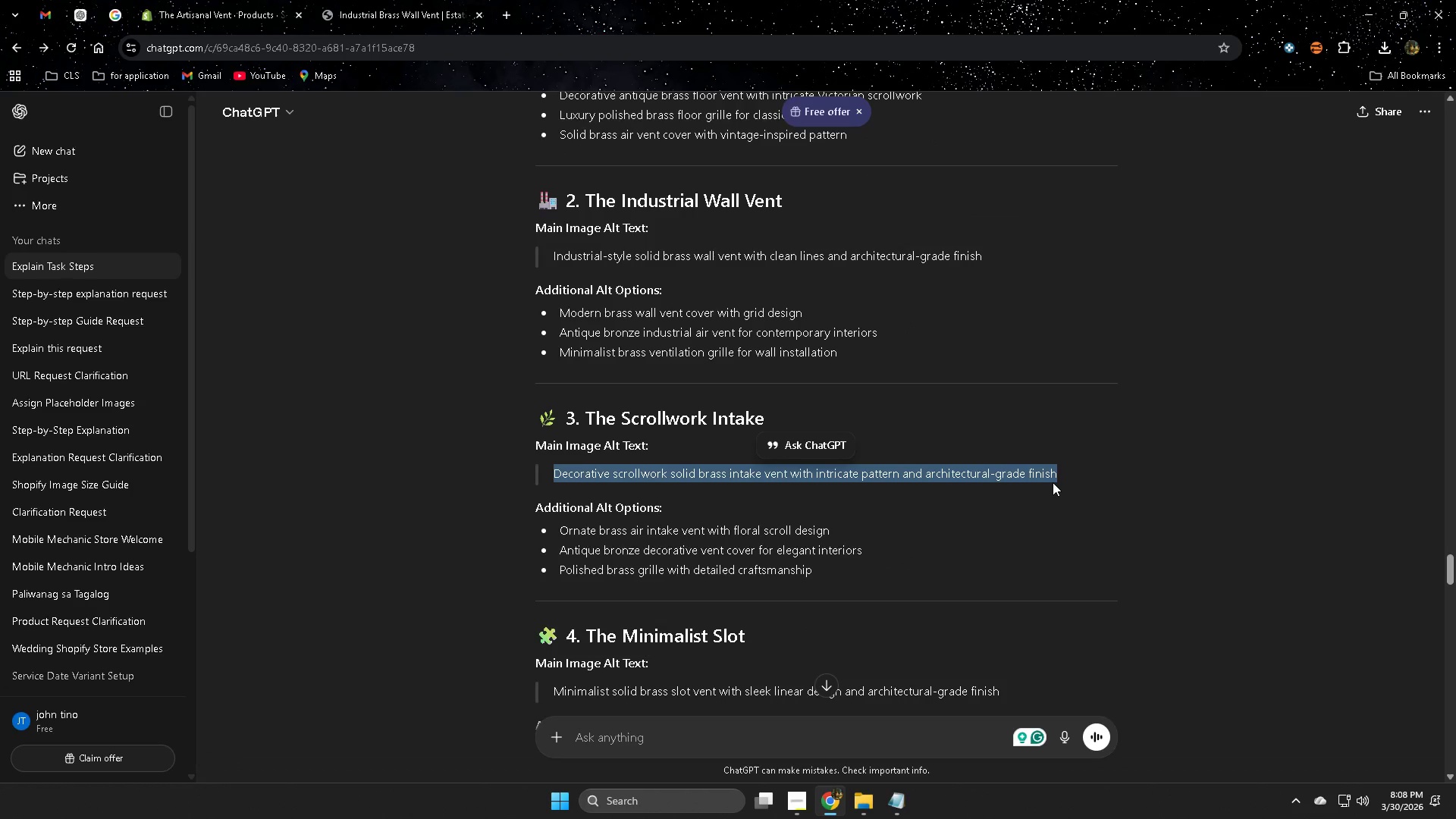 
key(Control+X)
 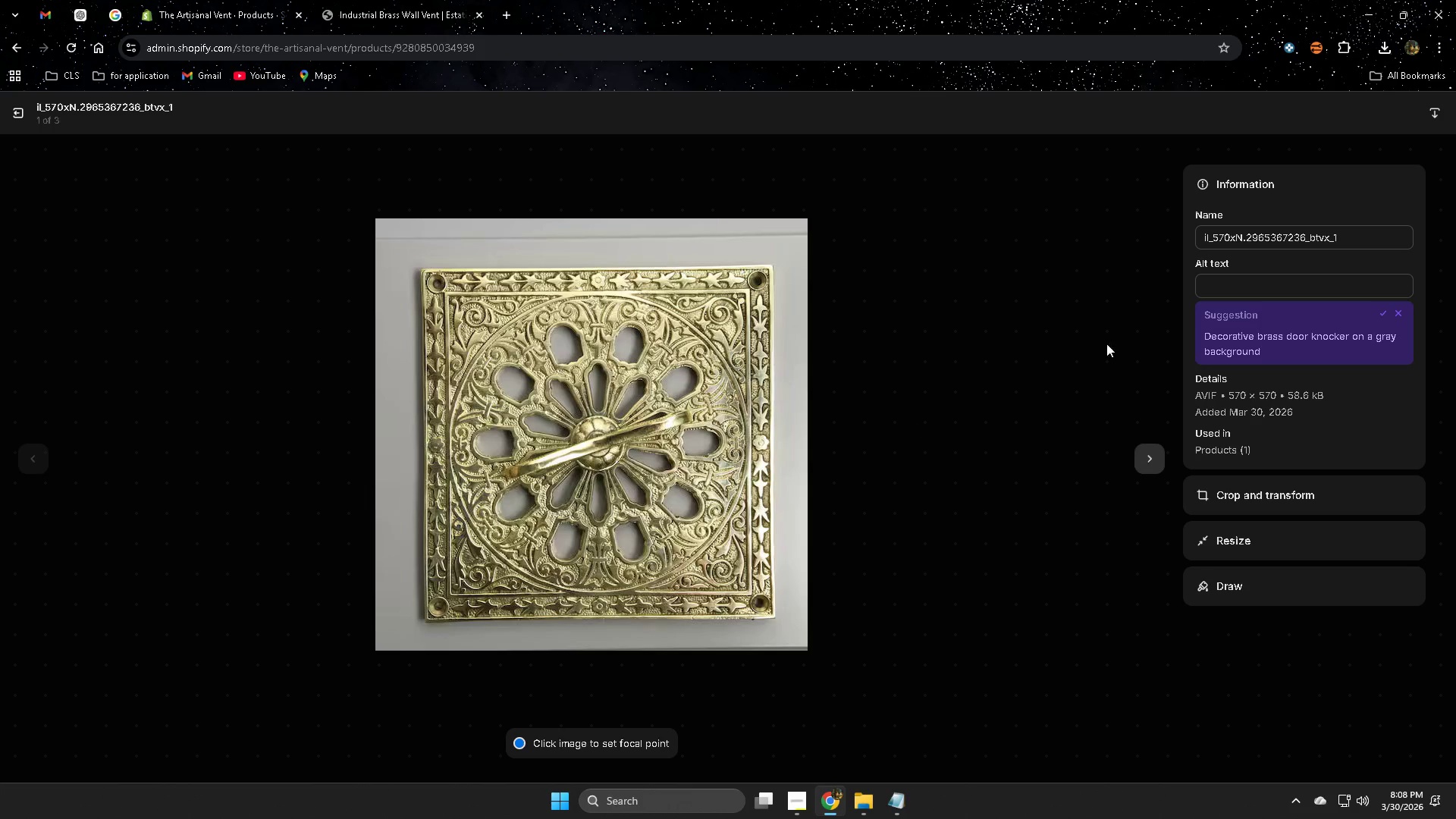 
left_click([1236, 284])
 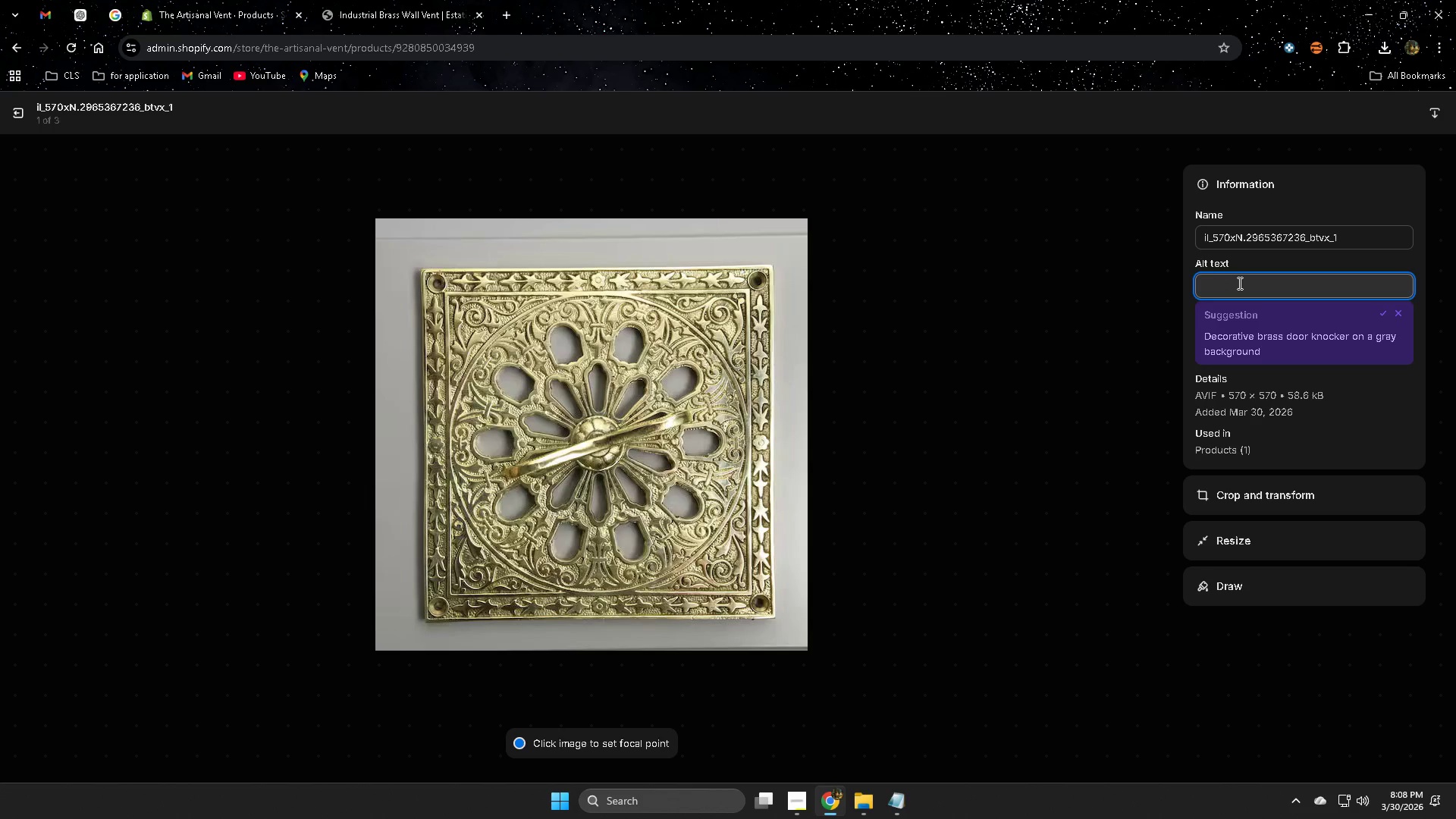 
key(Control+V)
 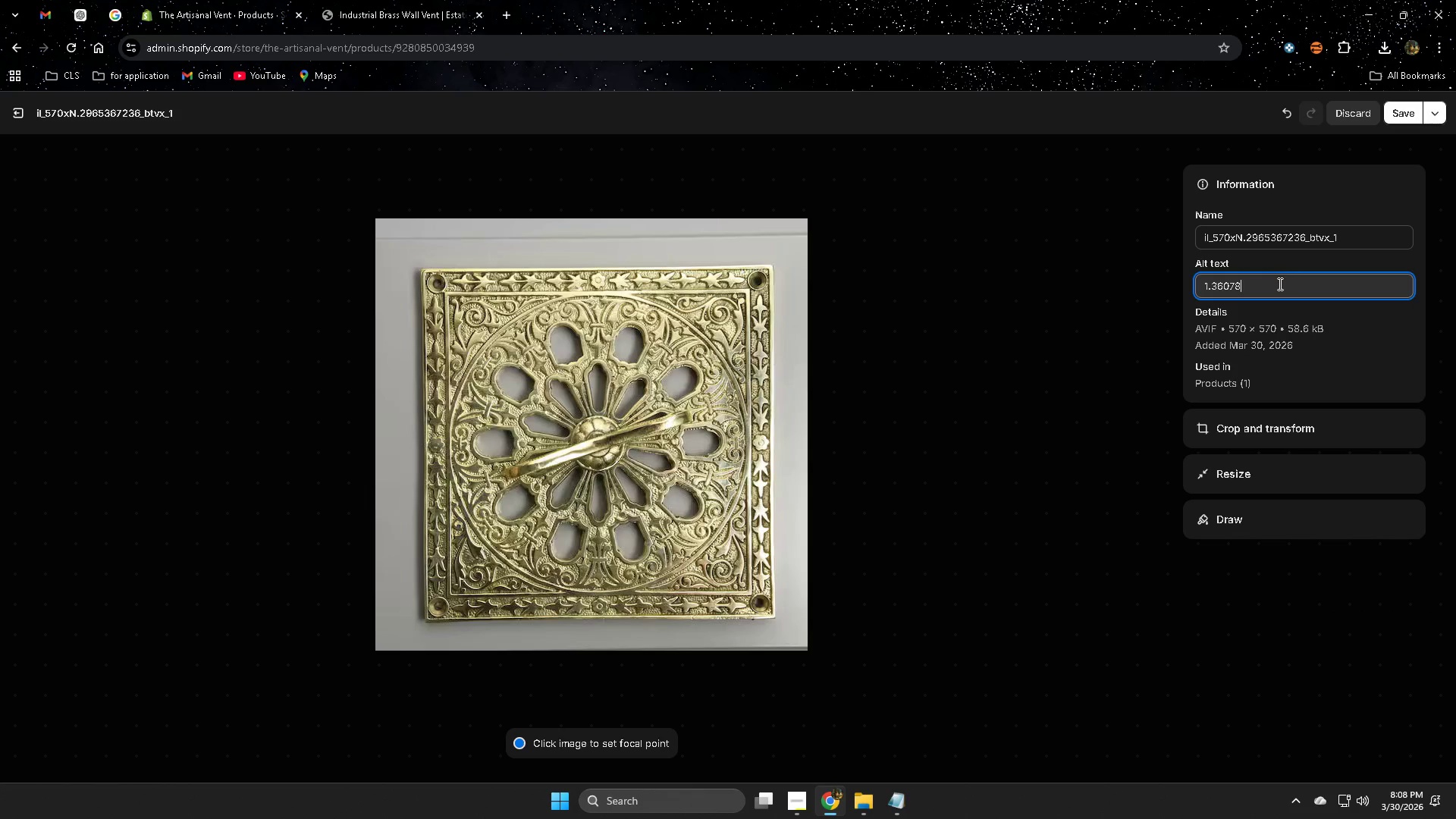 
double_click([1268, 292])
 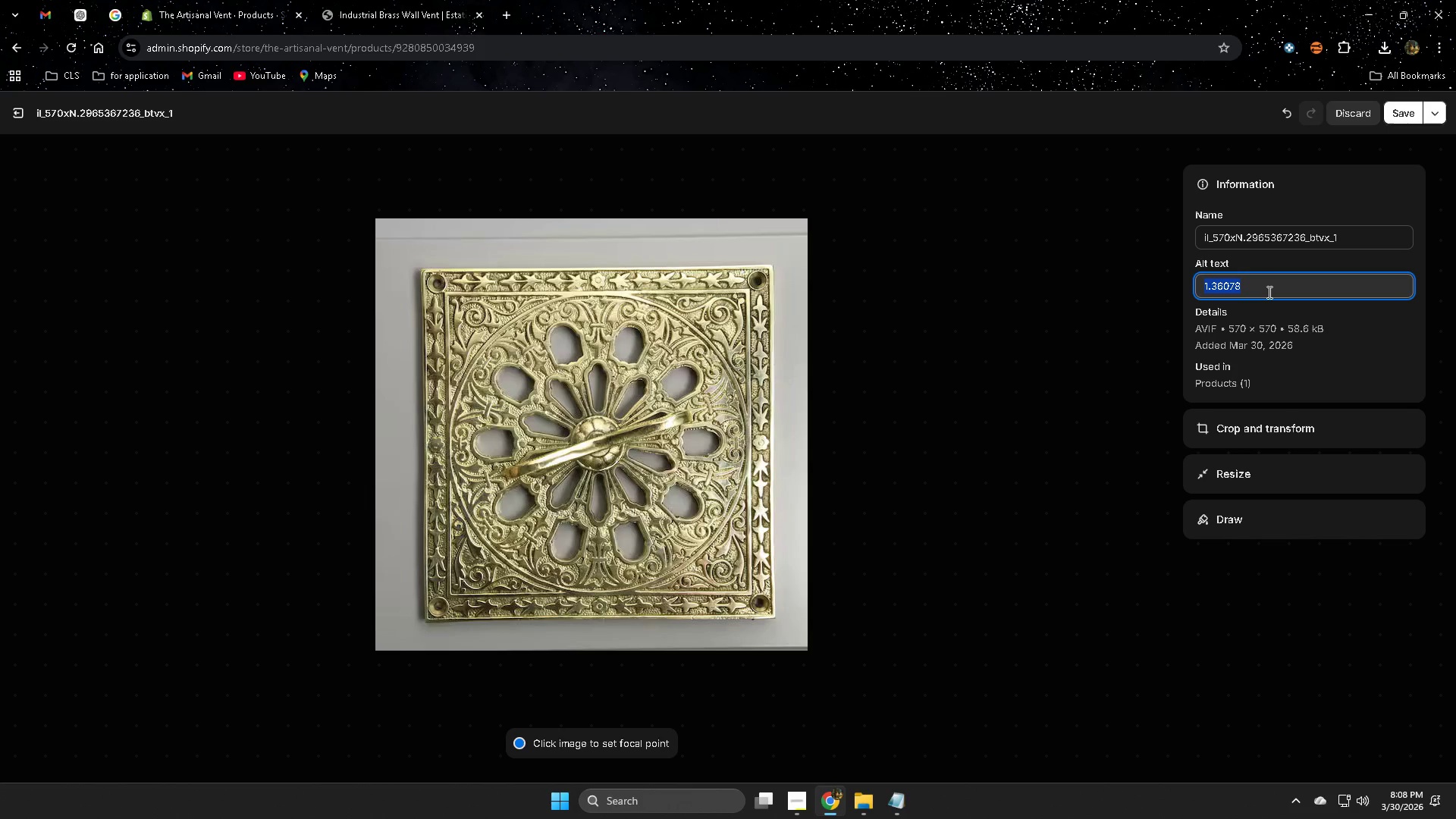 
key(Backspace)
 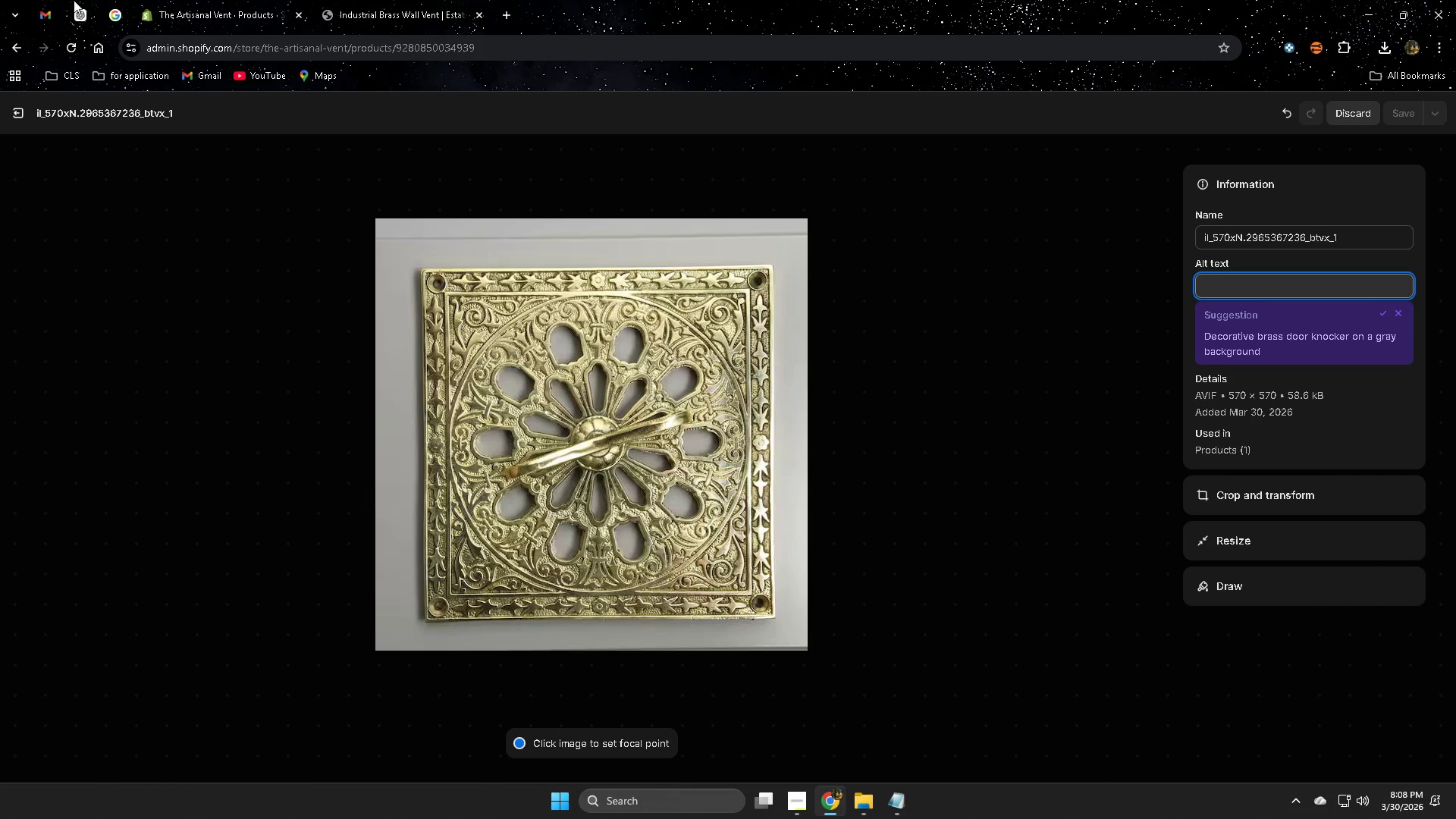 
left_click([81, 12])
 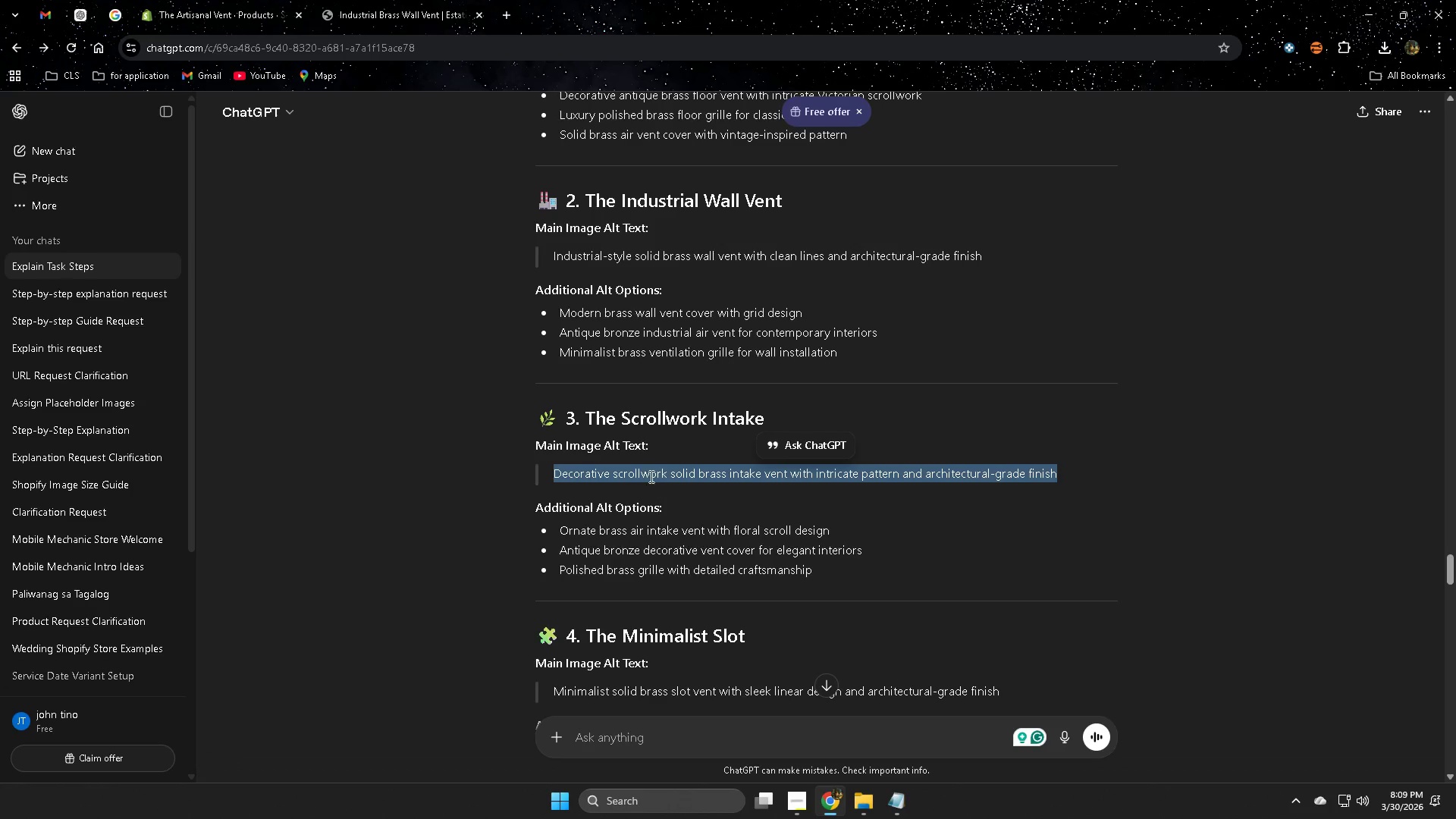 
double_click([647, 467])
 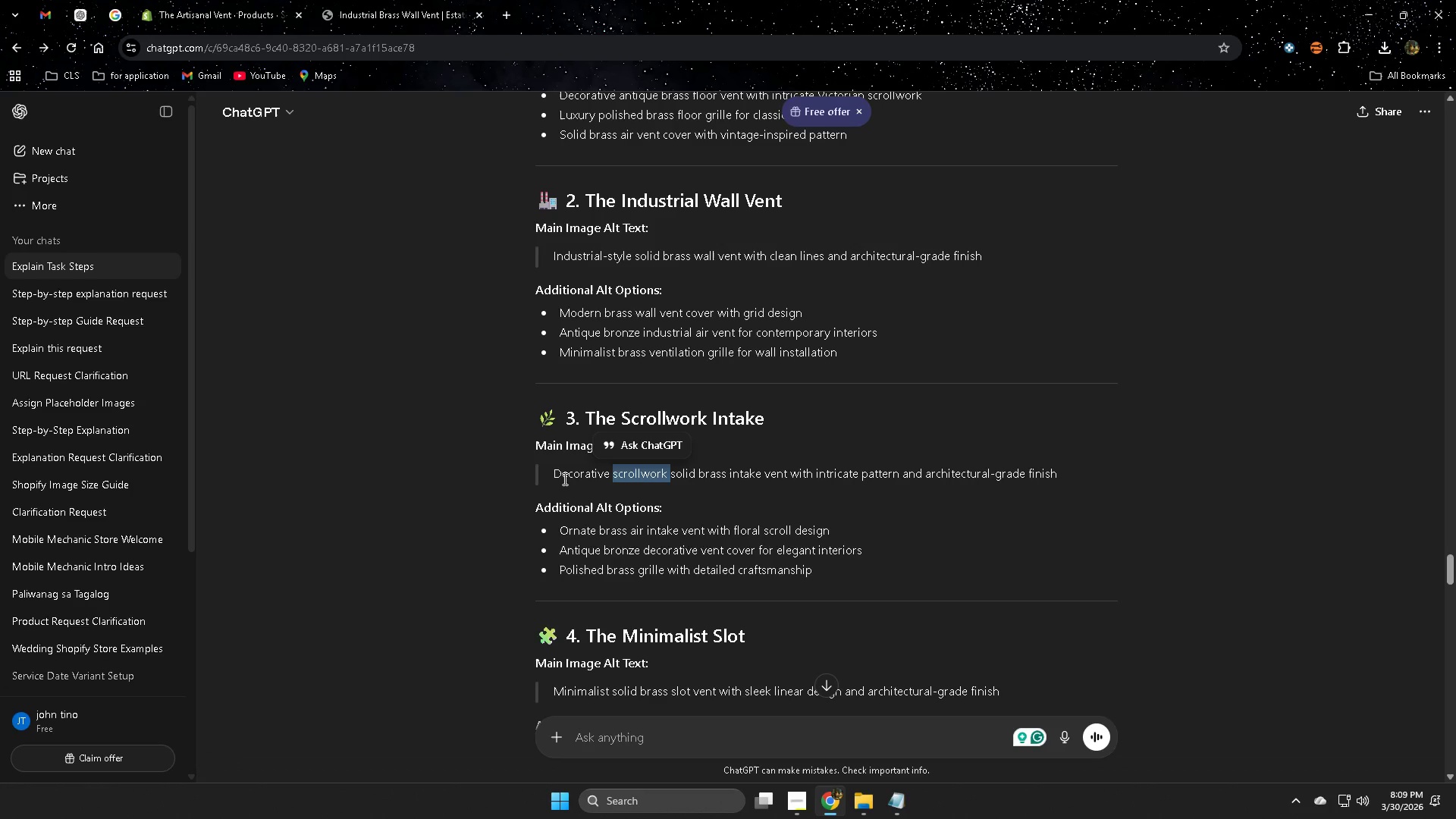 
left_click([563, 475])
 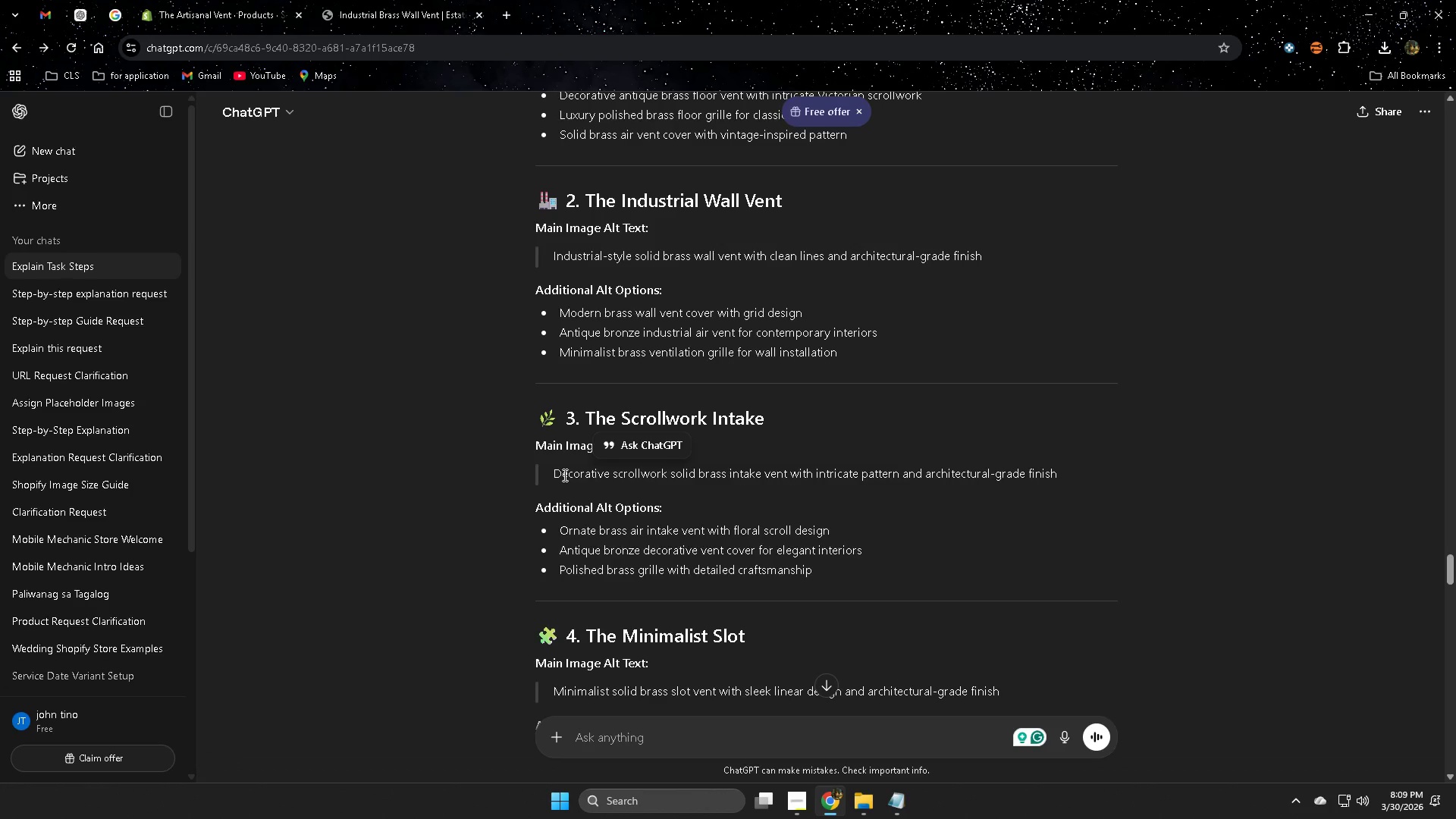 
left_click_drag(start_coordinate=[563, 475], to_coordinate=[1022, 463])
 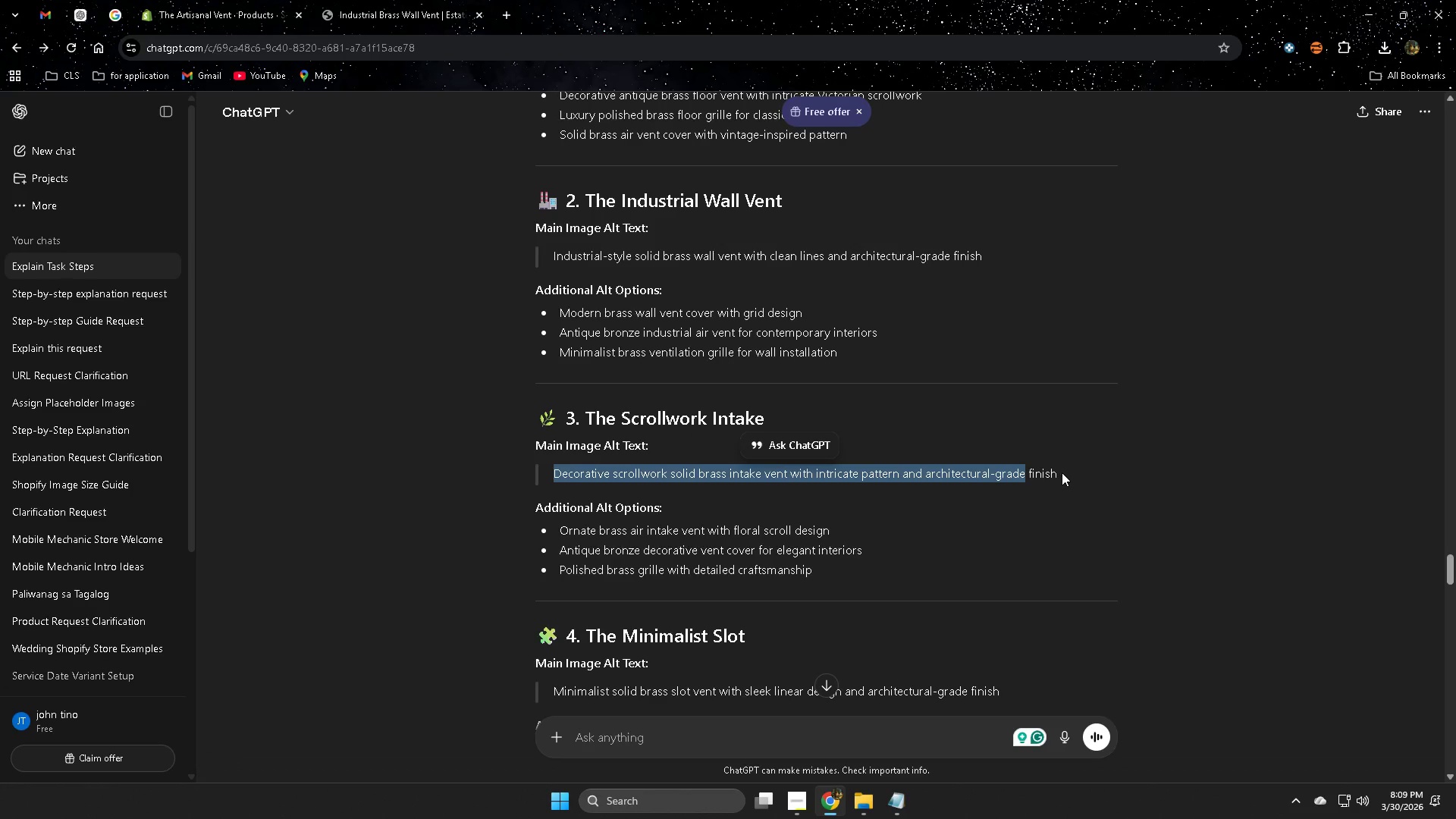 
left_click([1050, 469])
 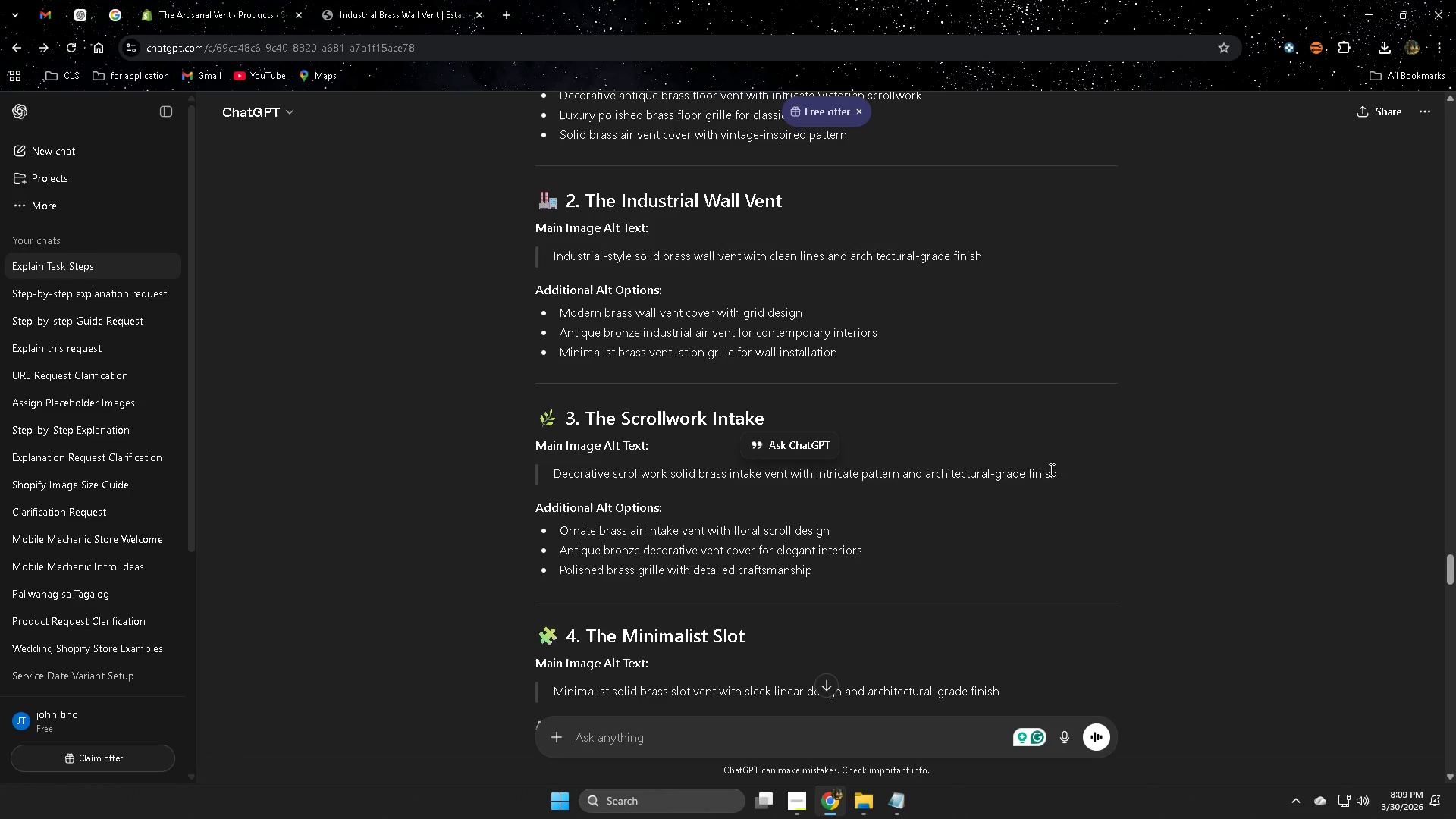 
left_click_drag(start_coordinate=[1050, 469], to_coordinate=[575, 469])
 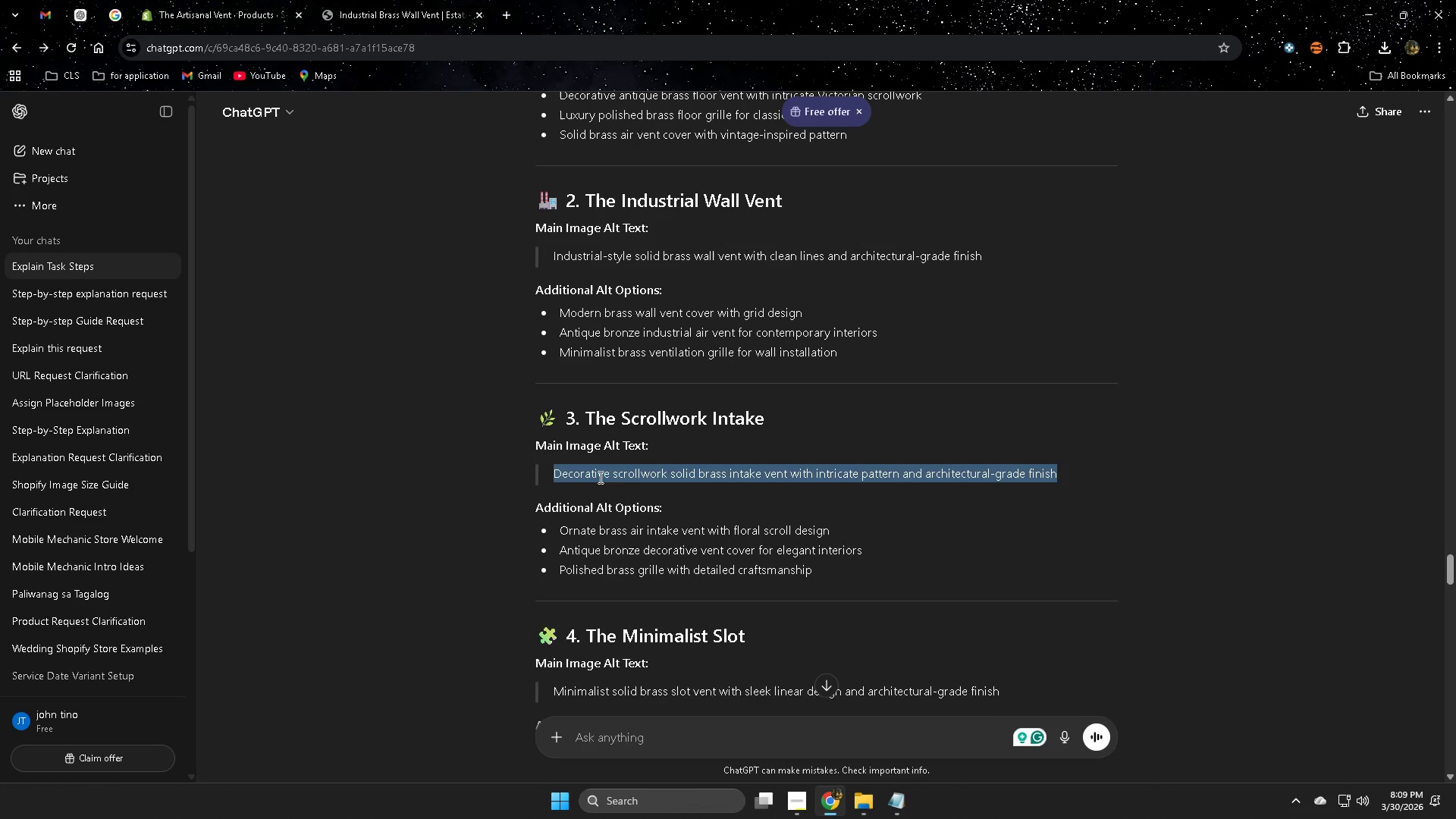 
right_click([617, 475])
 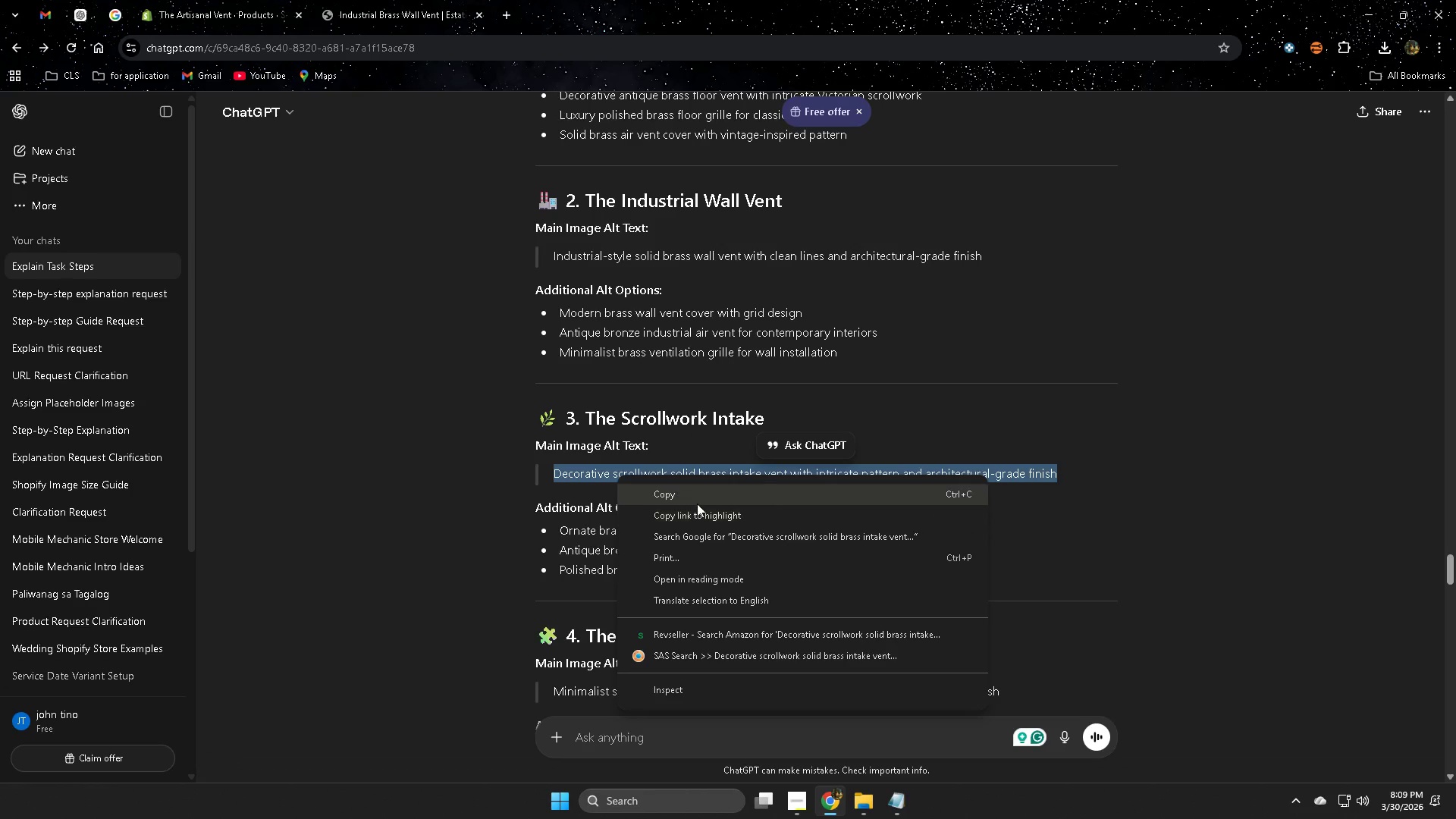 
left_click([697, 497])
 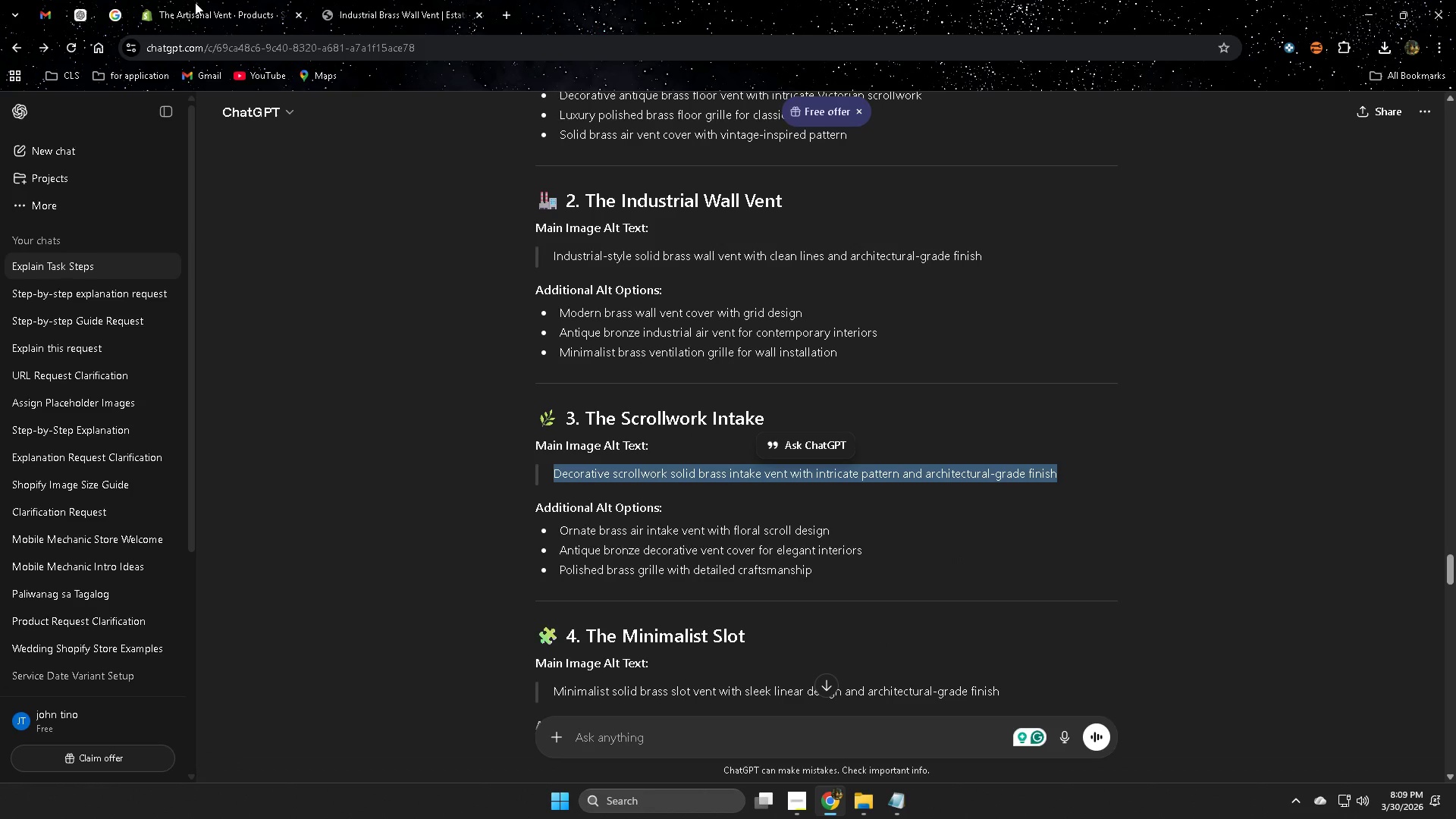 
left_click([202, 5])
 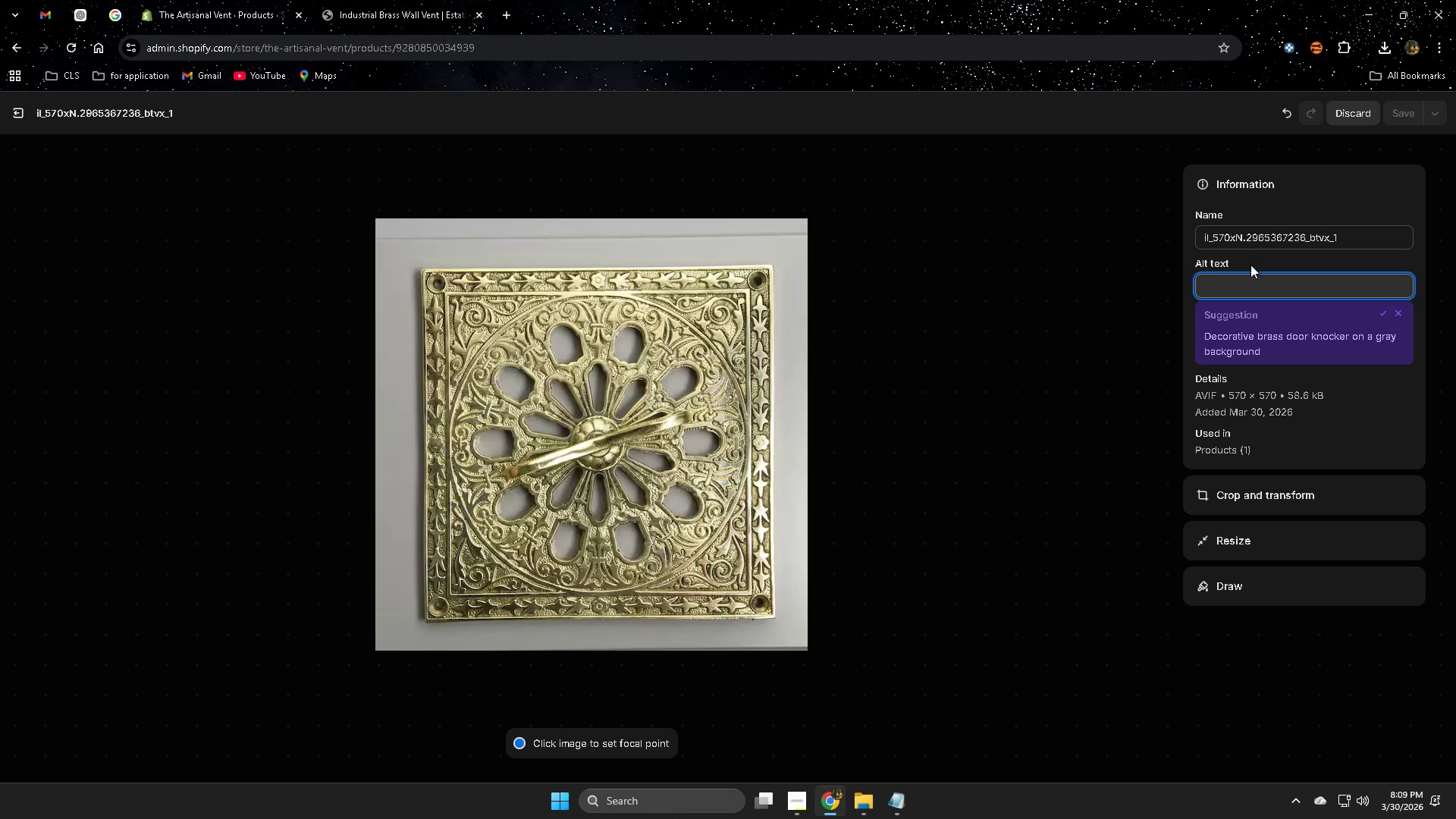 
right_click([1244, 282])
 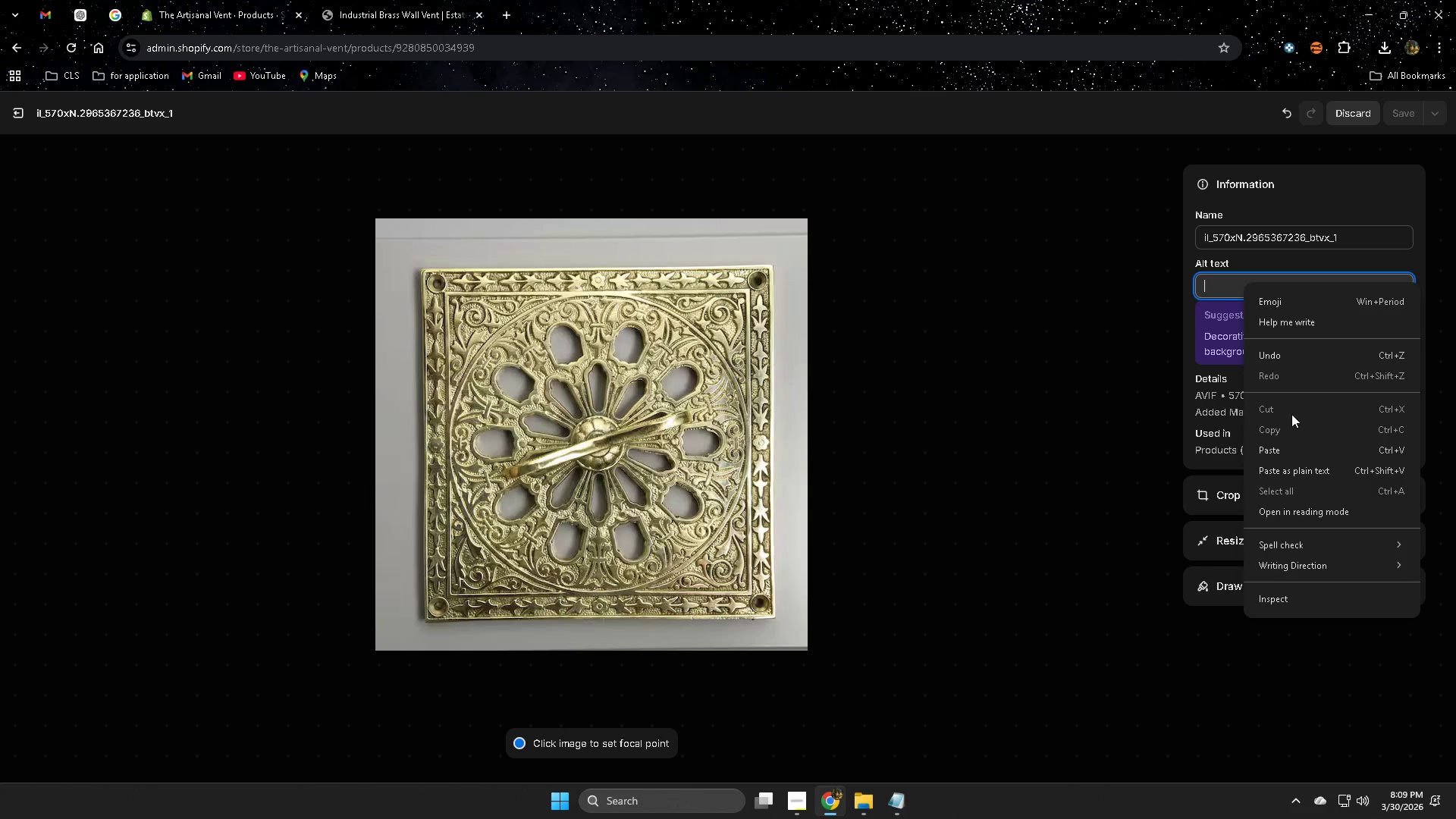 
left_click([1292, 453])
 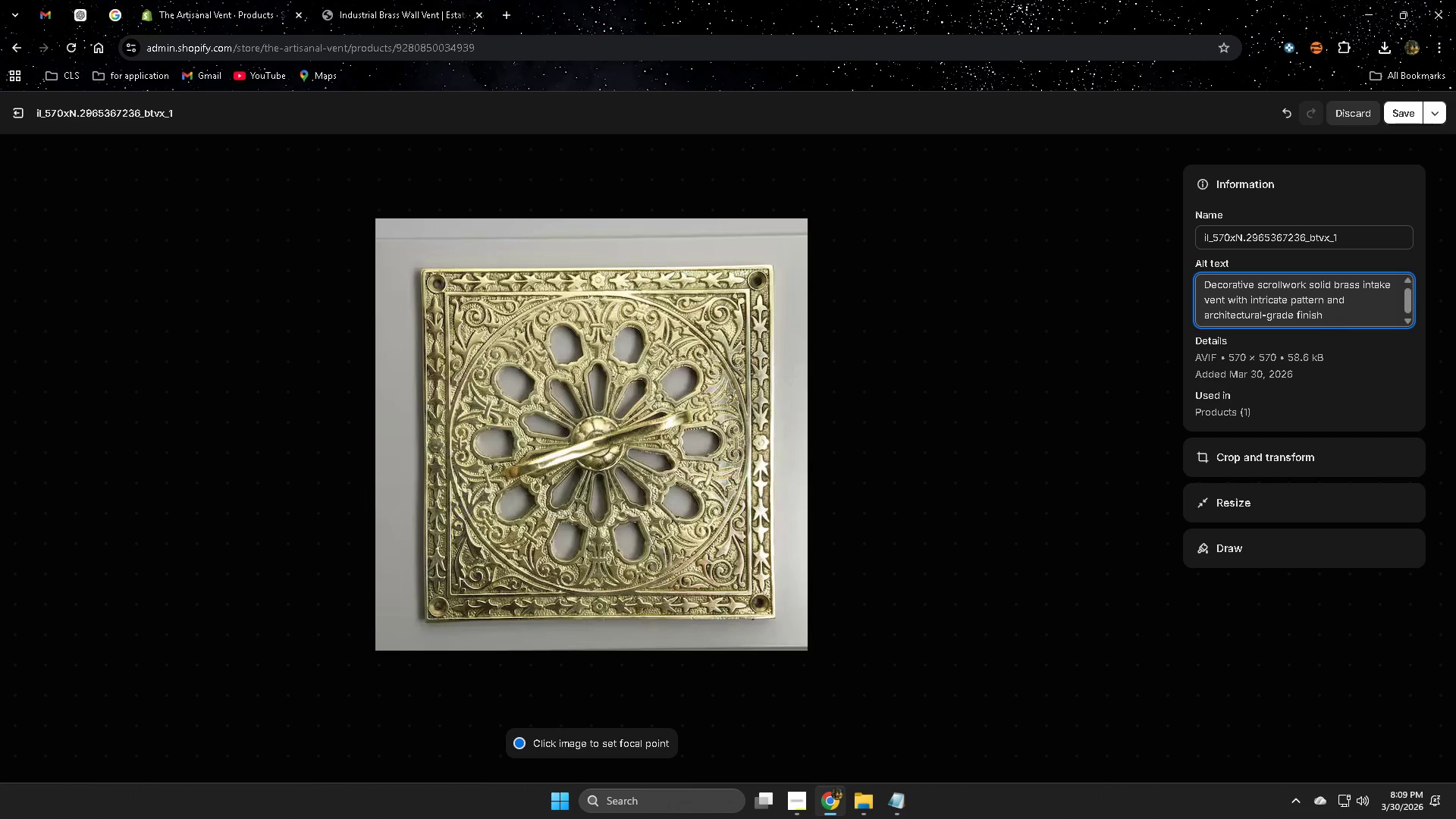 
left_click([1404, 120])
 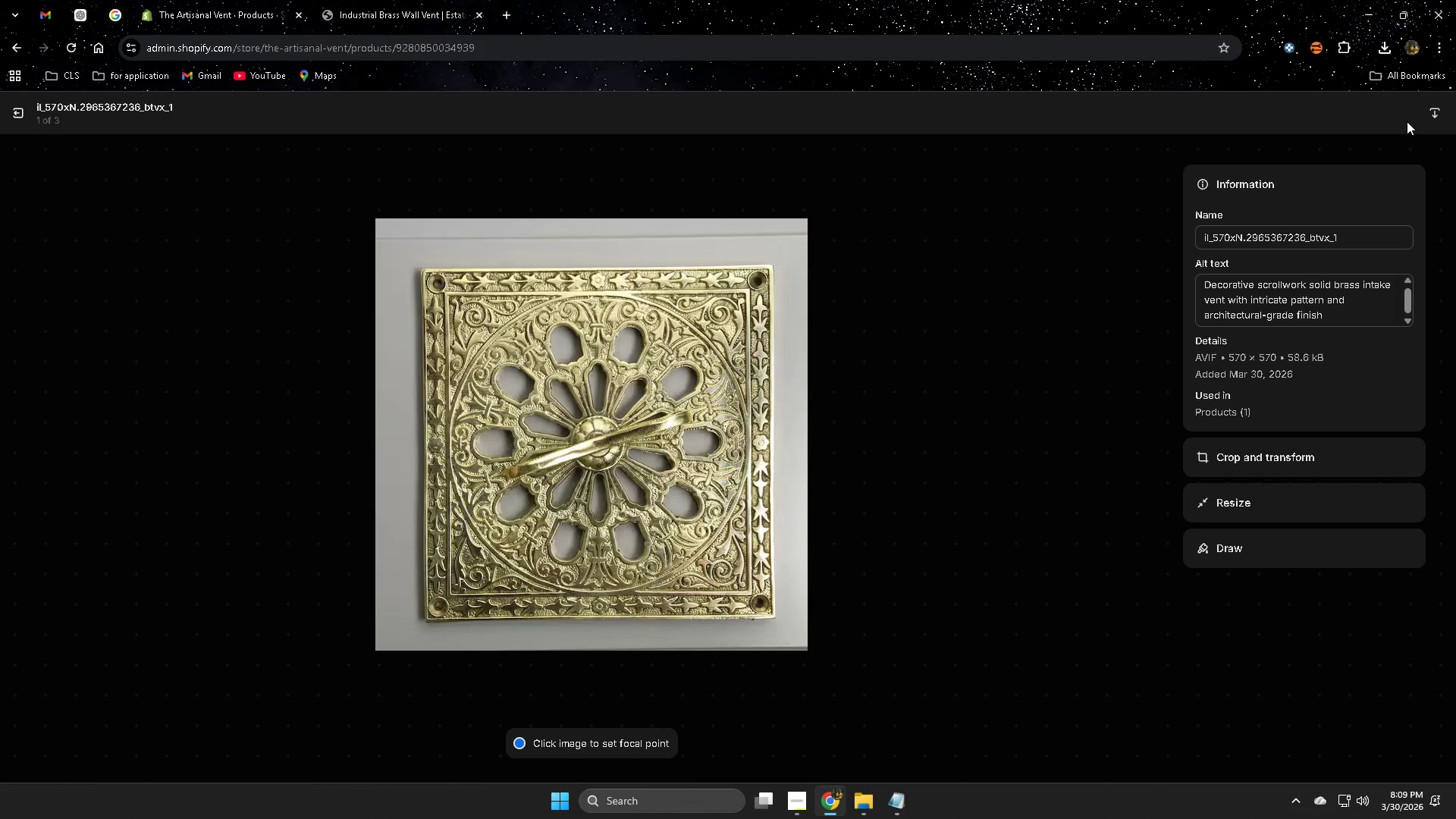 
wait(22.25)
 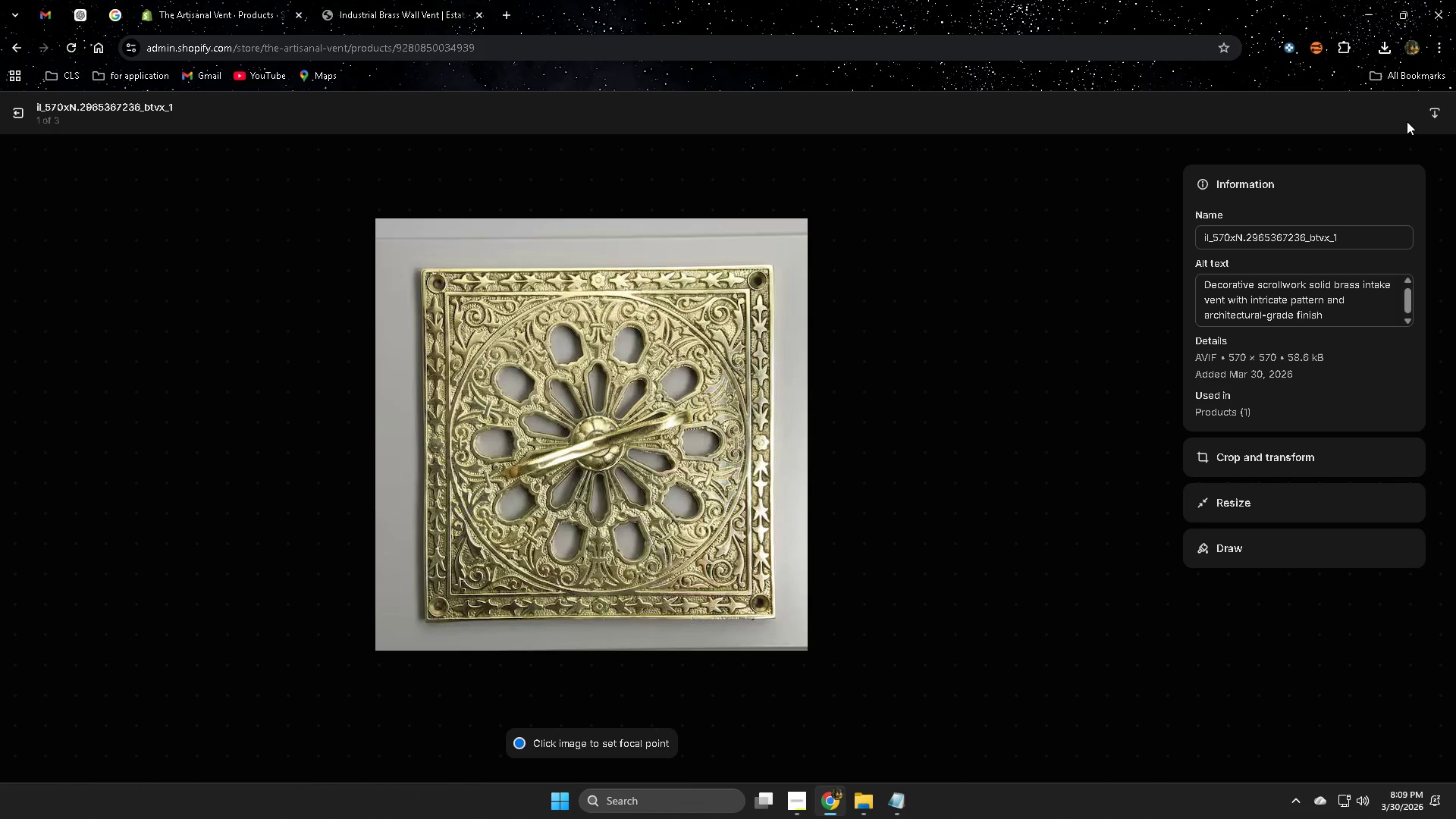 
left_click([15, 118])
 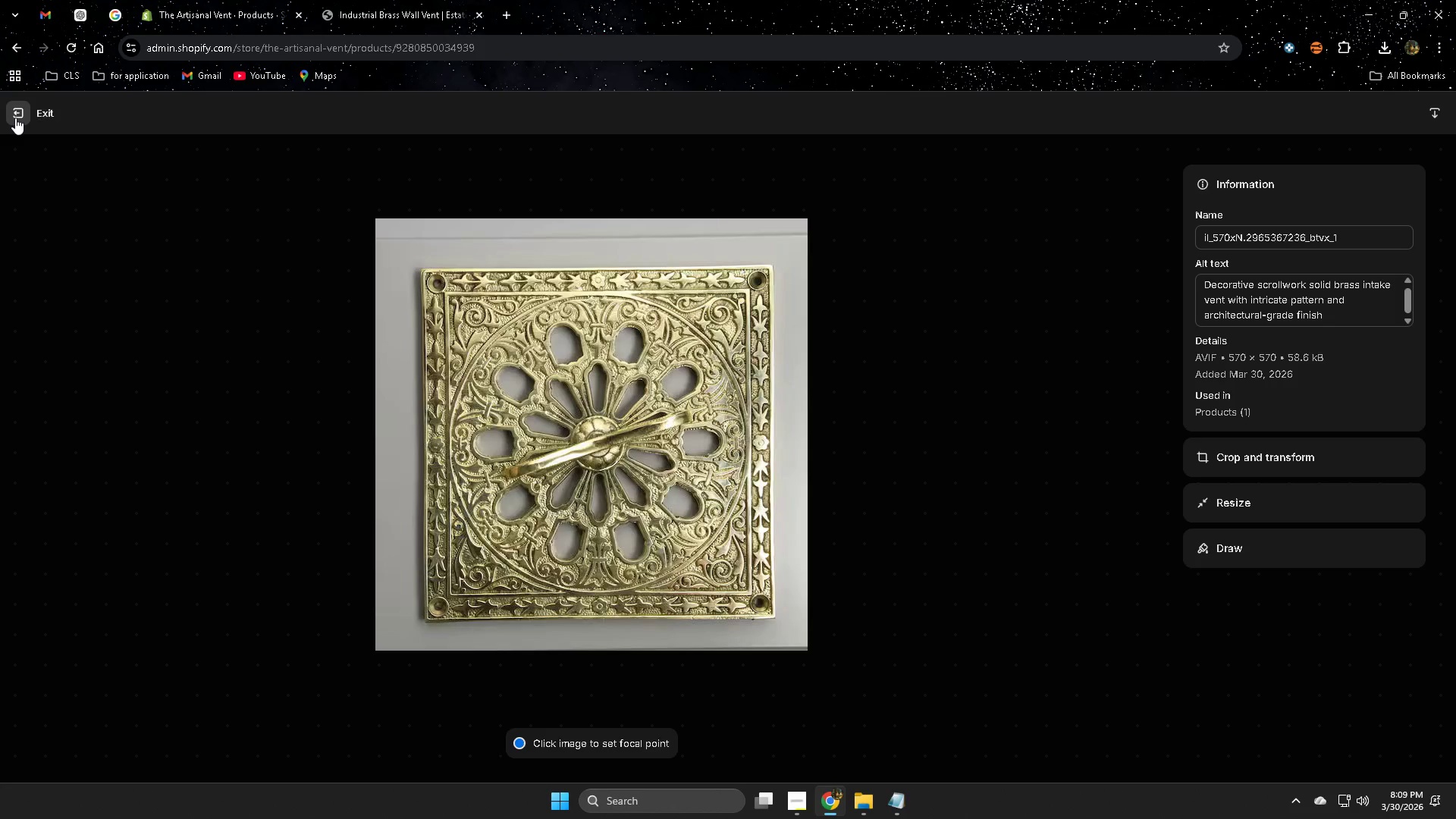 
mouse_move([39, 121])
 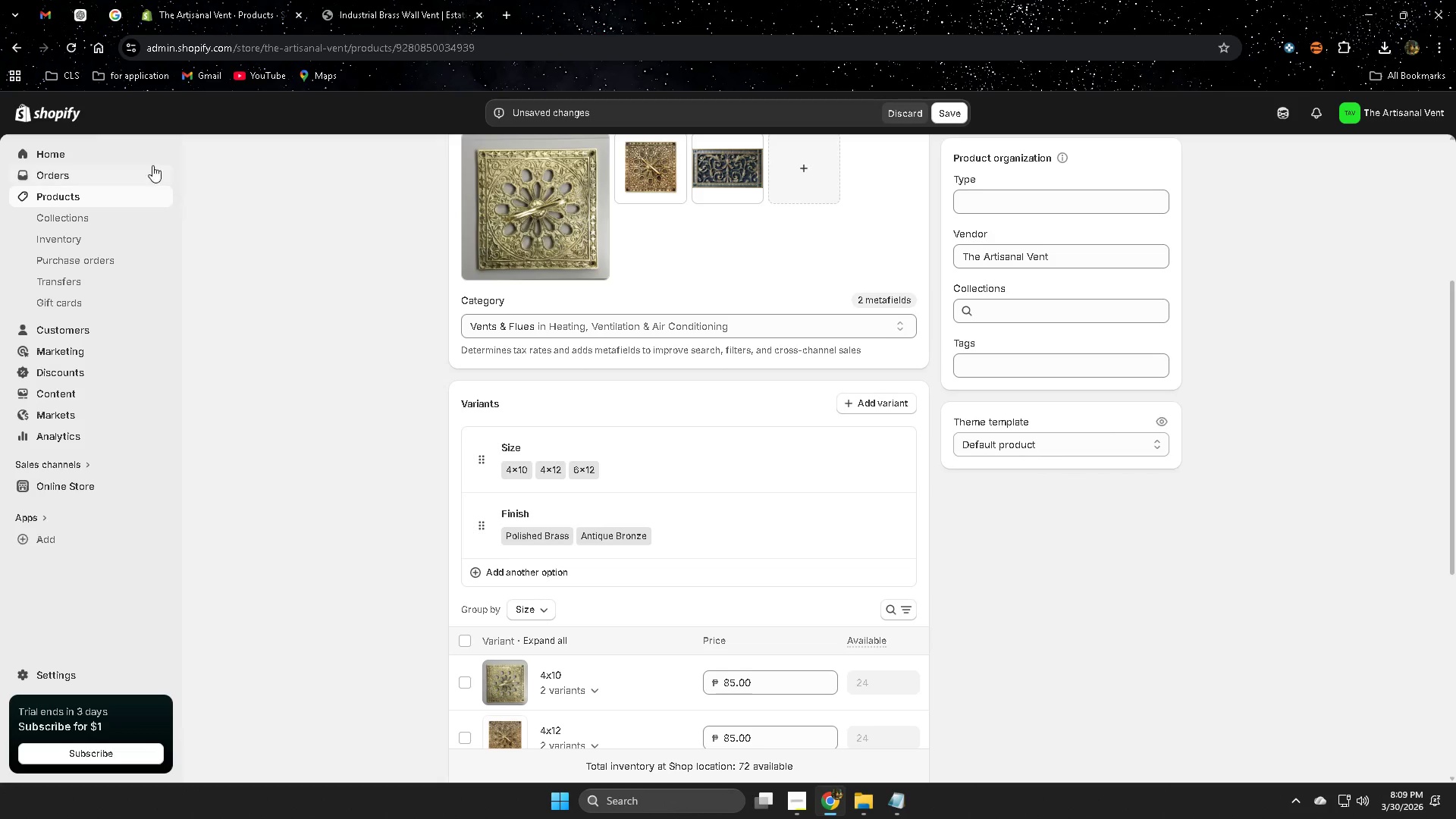 
scroll: coordinate [303, 414], scroll_direction: down, amount: 6.0
 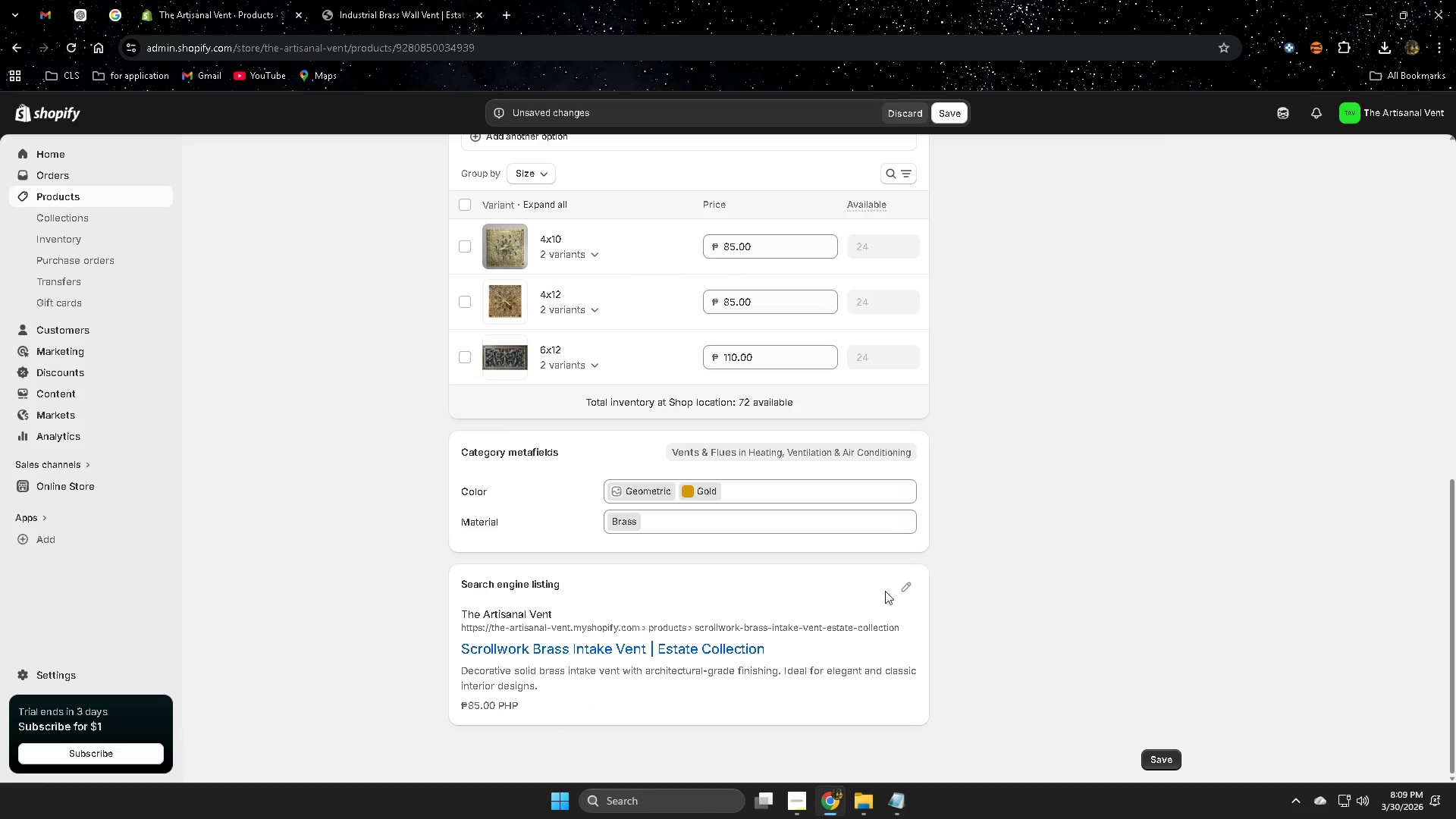 
left_click([905, 590])
 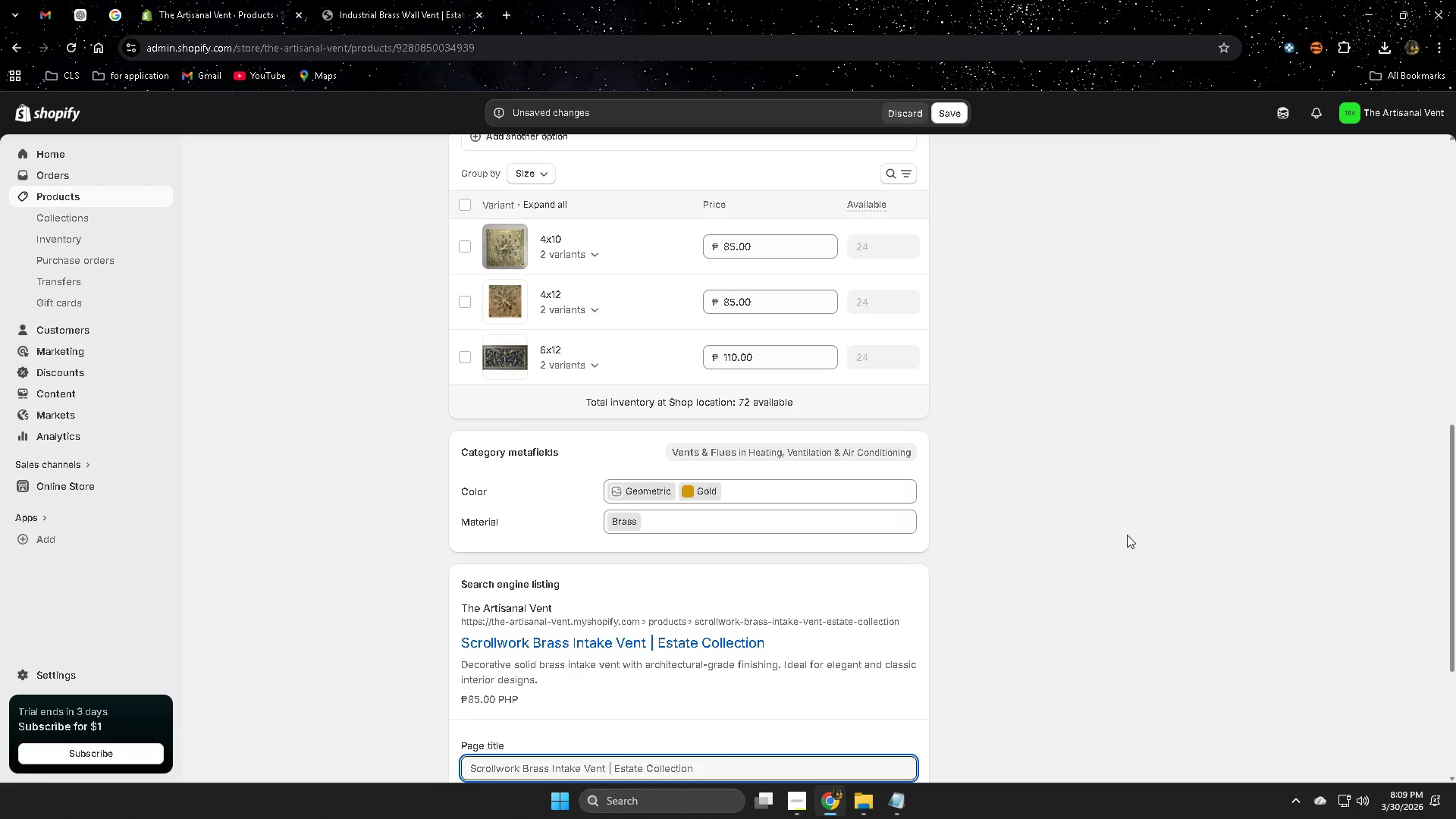 
scroll: coordinate [1122, 539], scroll_direction: down, amount: 2.0
 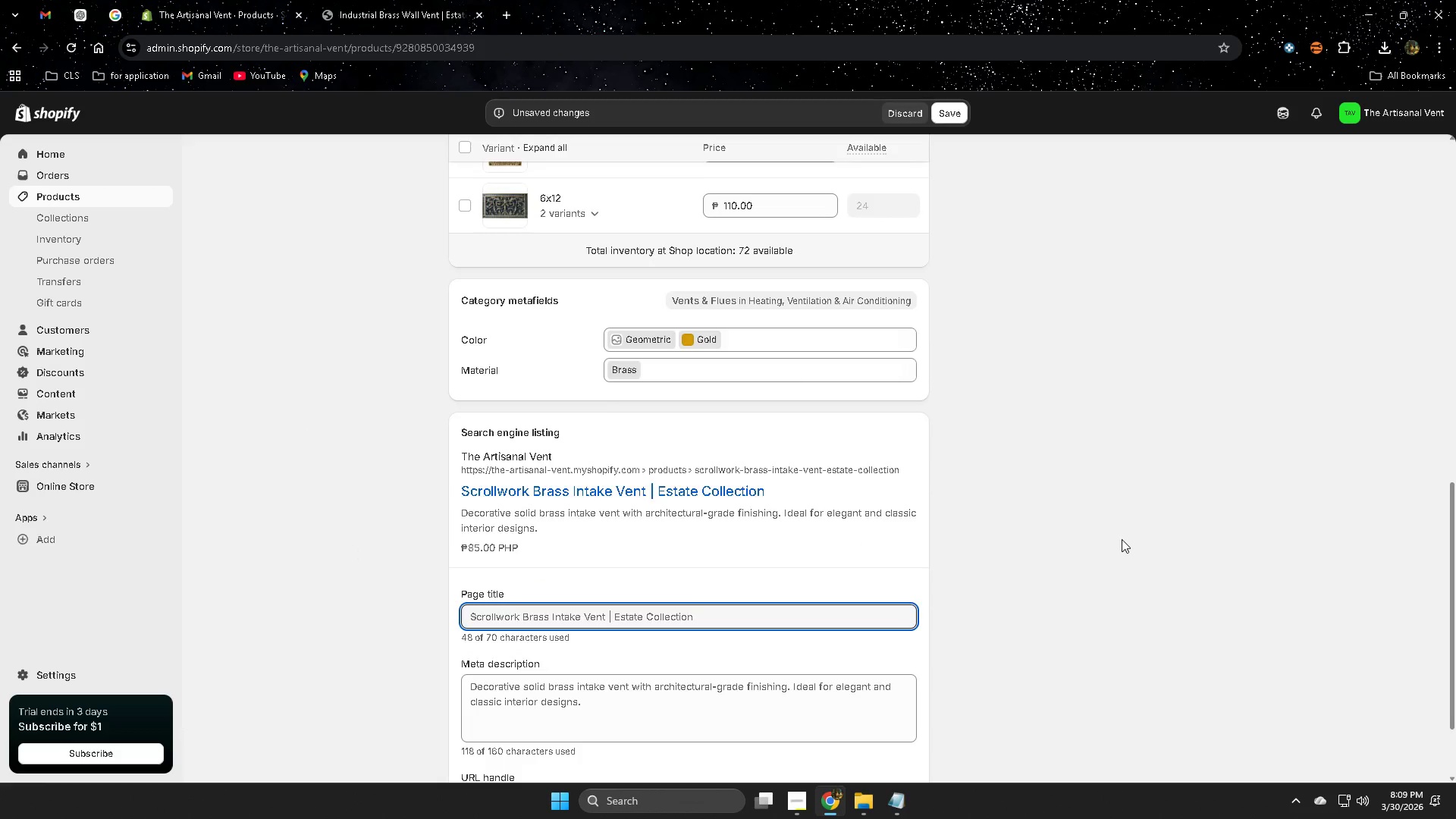 
scroll: coordinate [1122, 539], scroll_direction: up, amount: 1.0
 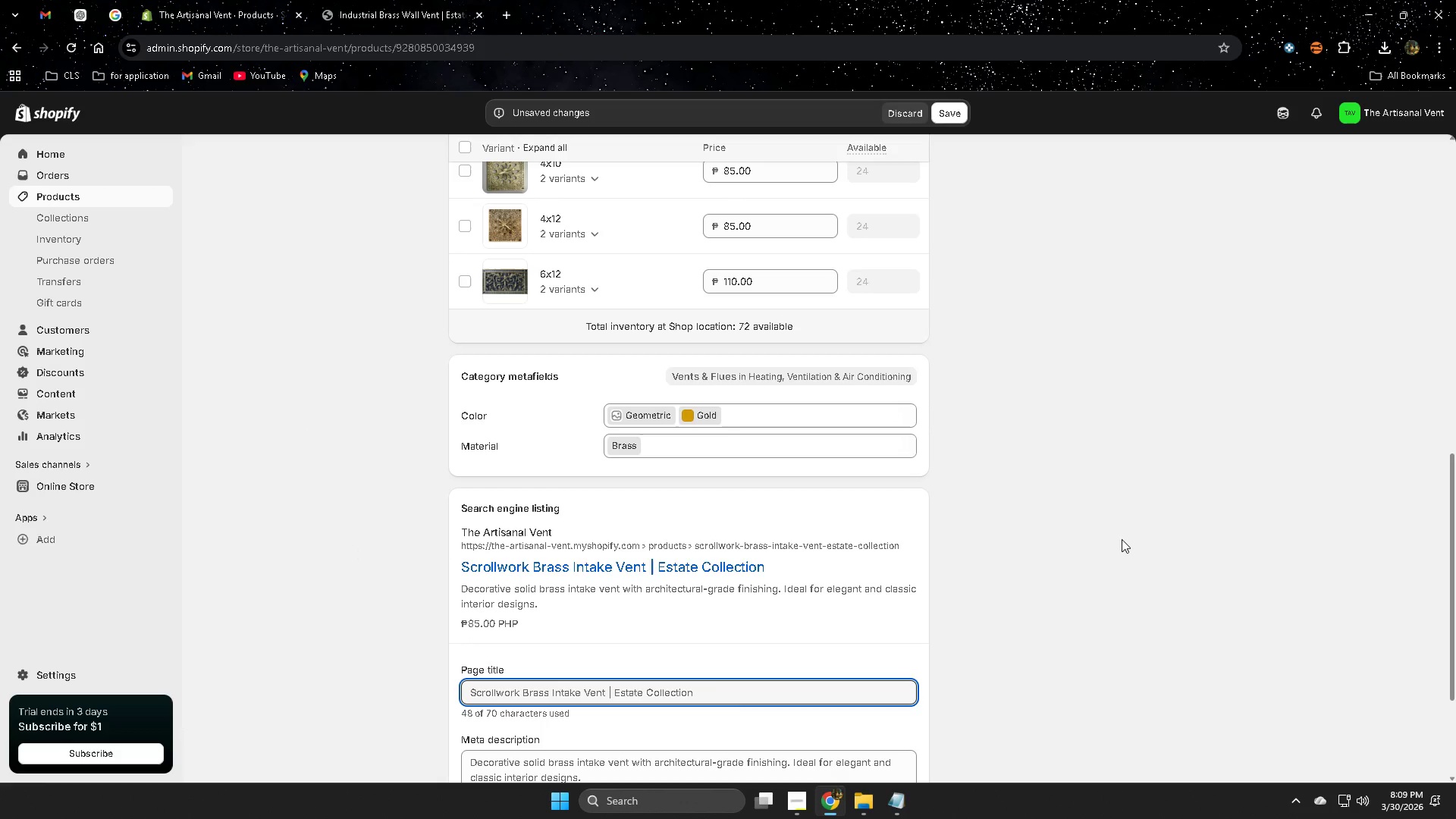 
scroll: coordinate [1122, 539], scroll_direction: down, amount: 2.0
 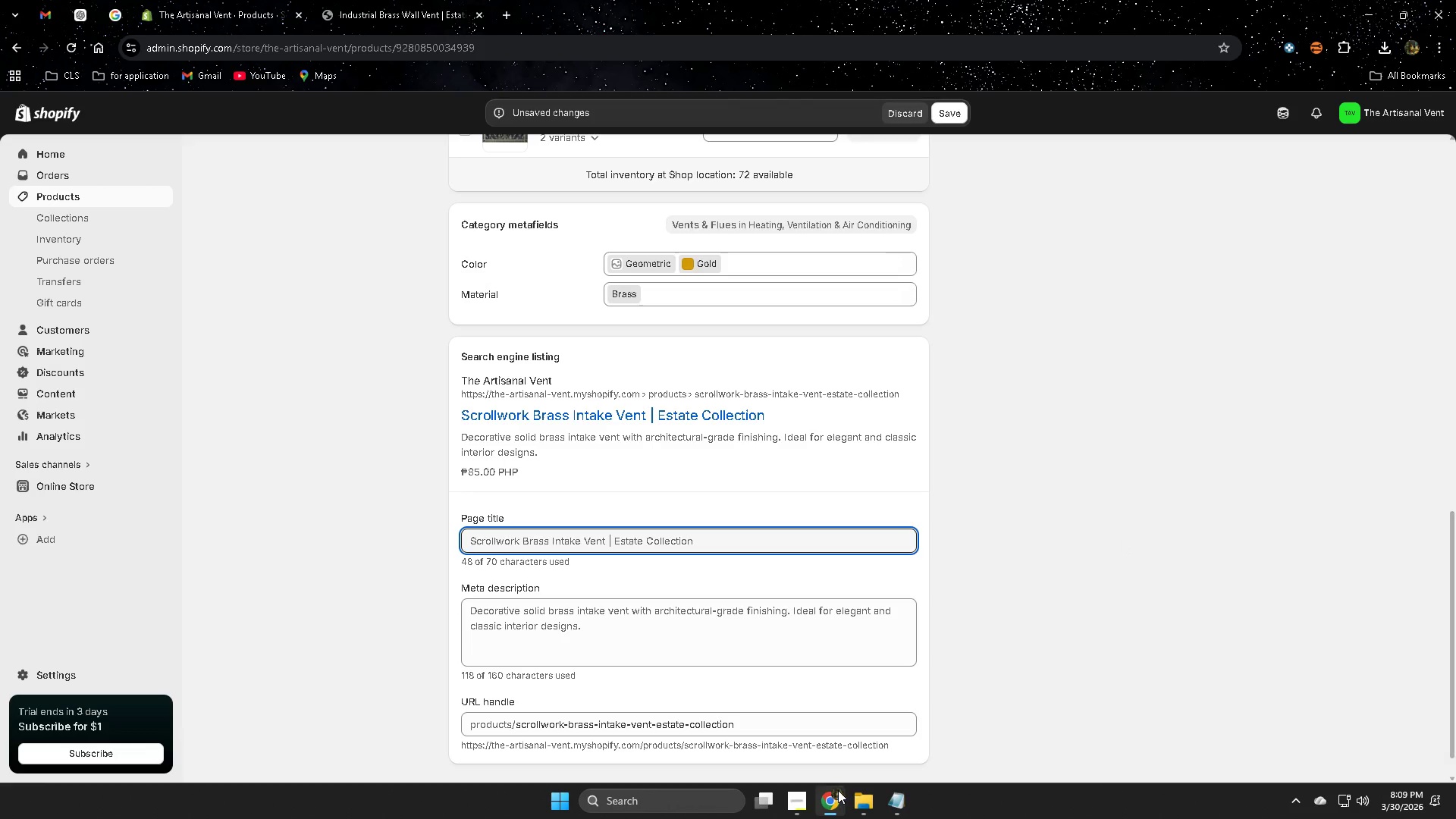 
left_click([791, 799])